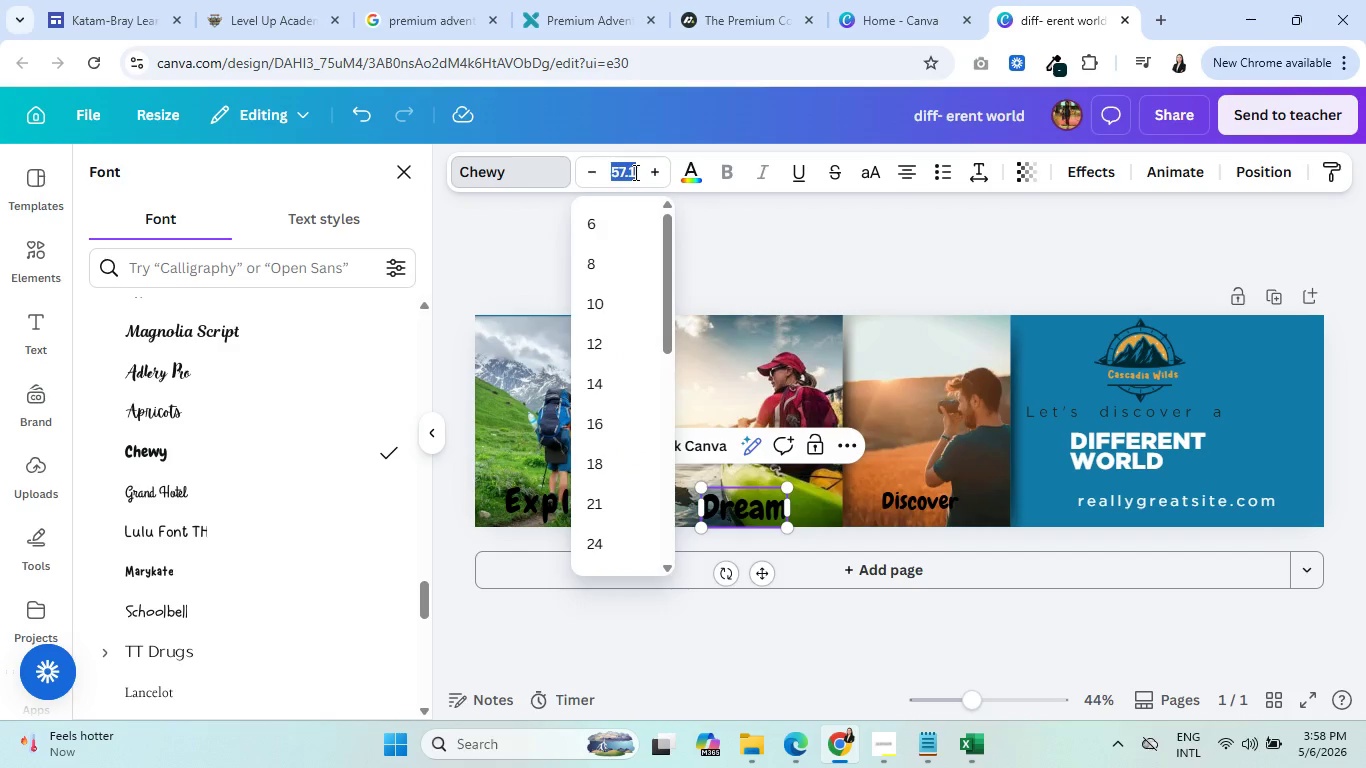 
key(Backspace)
type(57.)
 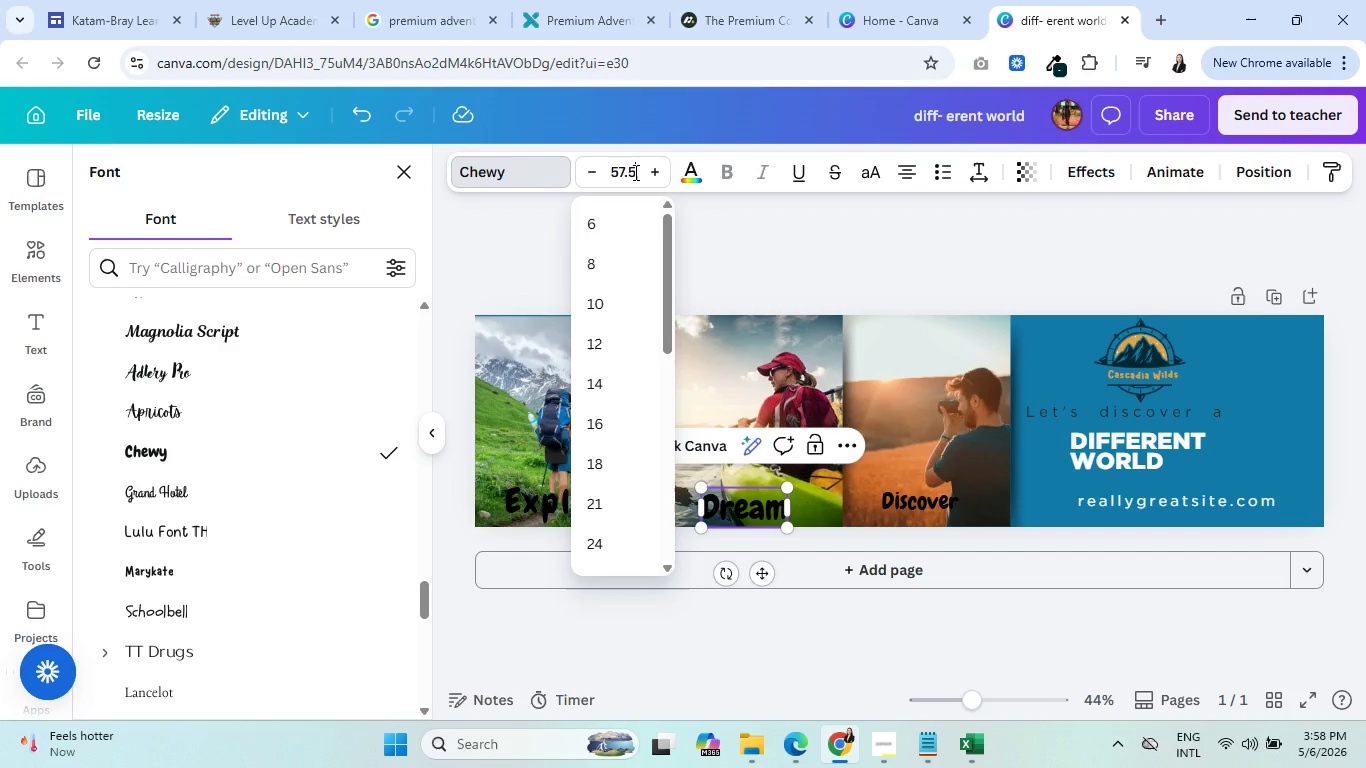 
key(5)
 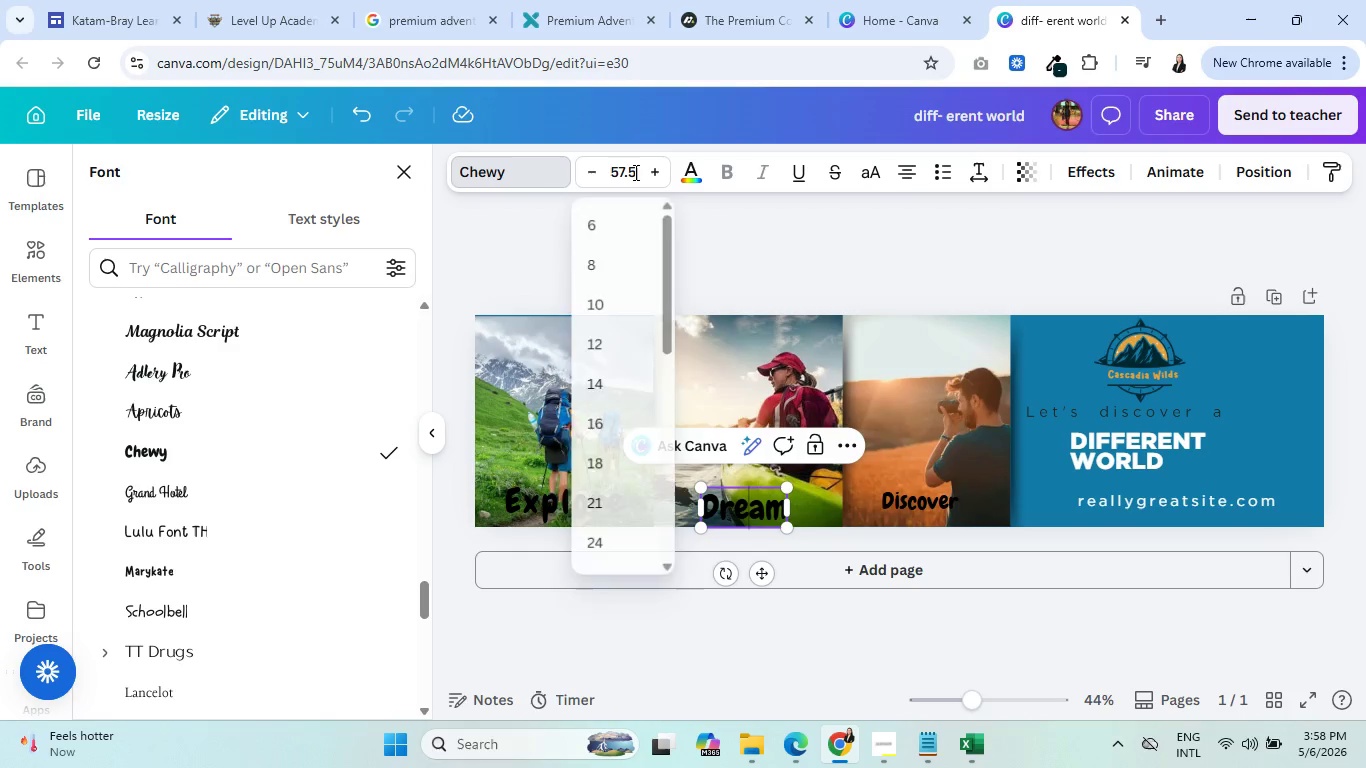 
key(Enter)
 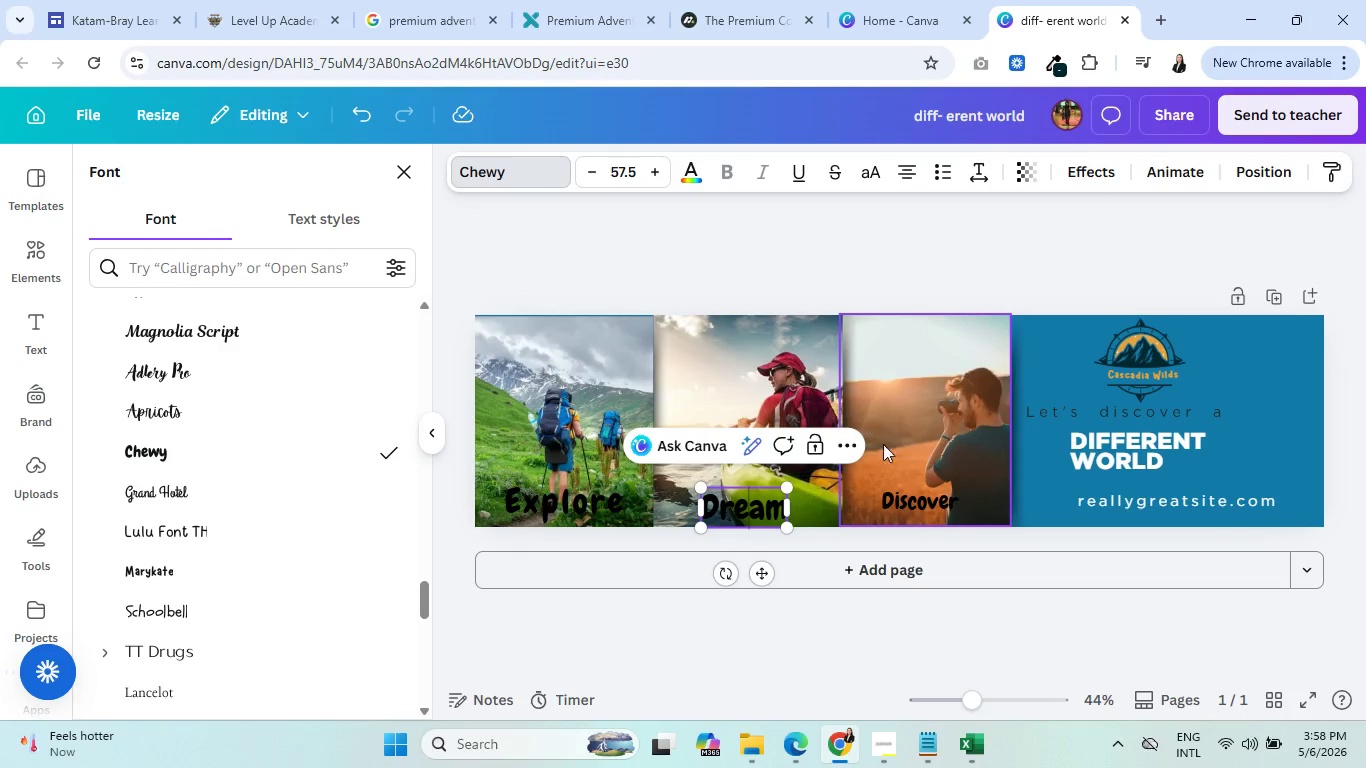 
left_click([926, 506])
 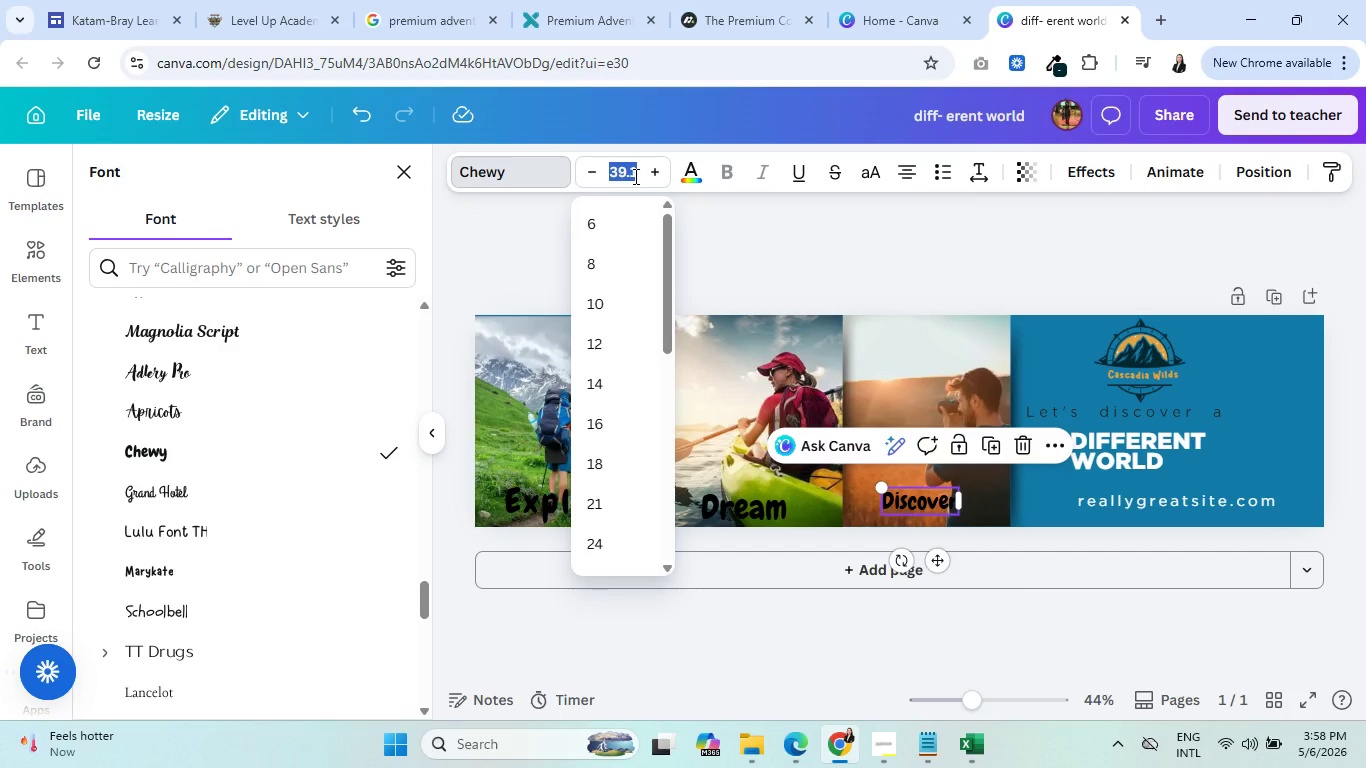 
key(5)
 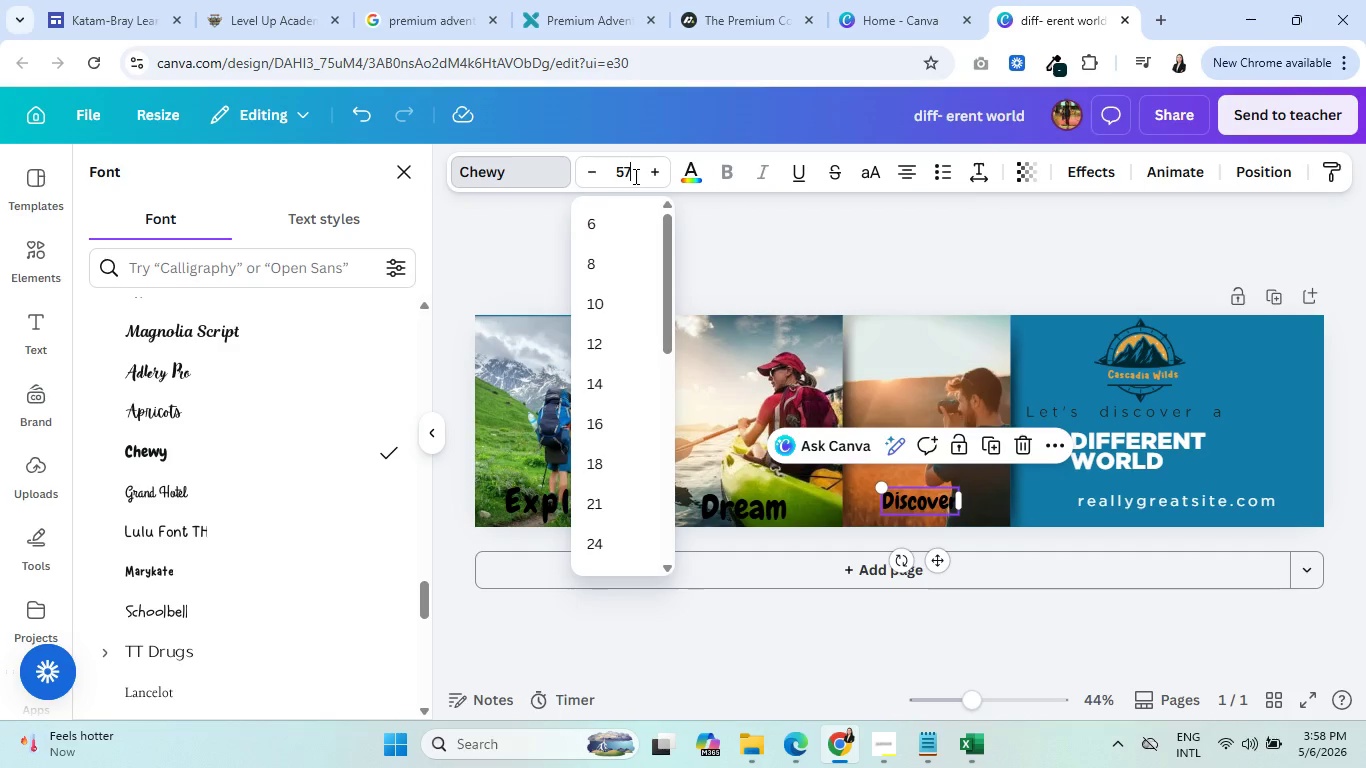 
key(7)
 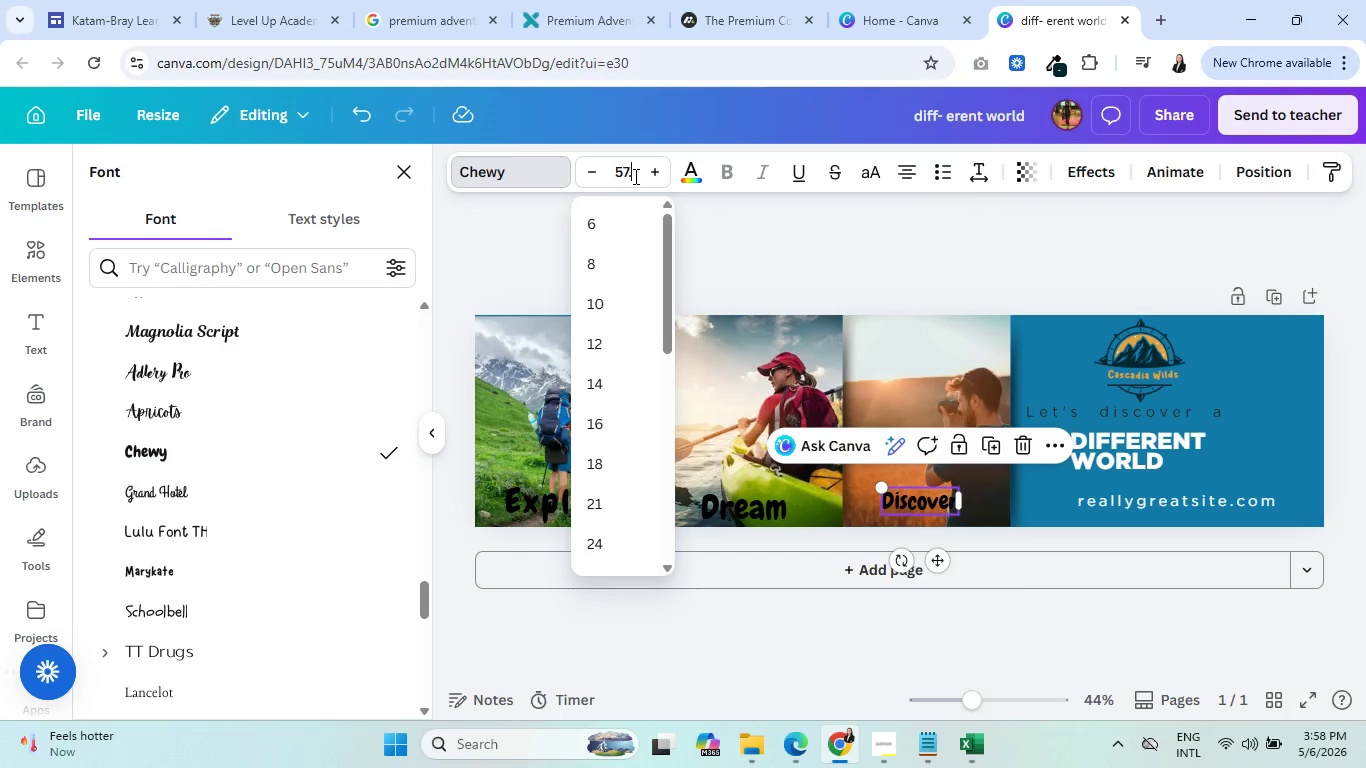 
key(Period)
 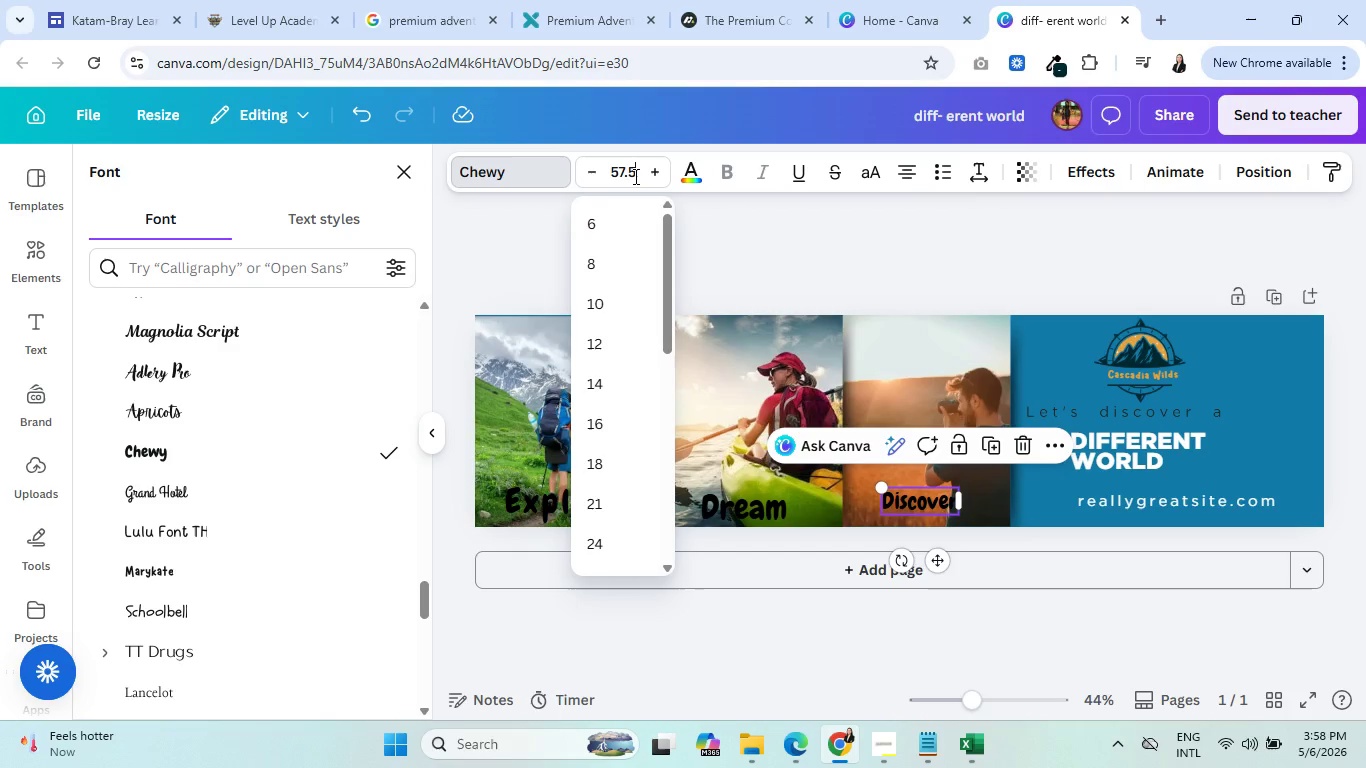 
key(5)
 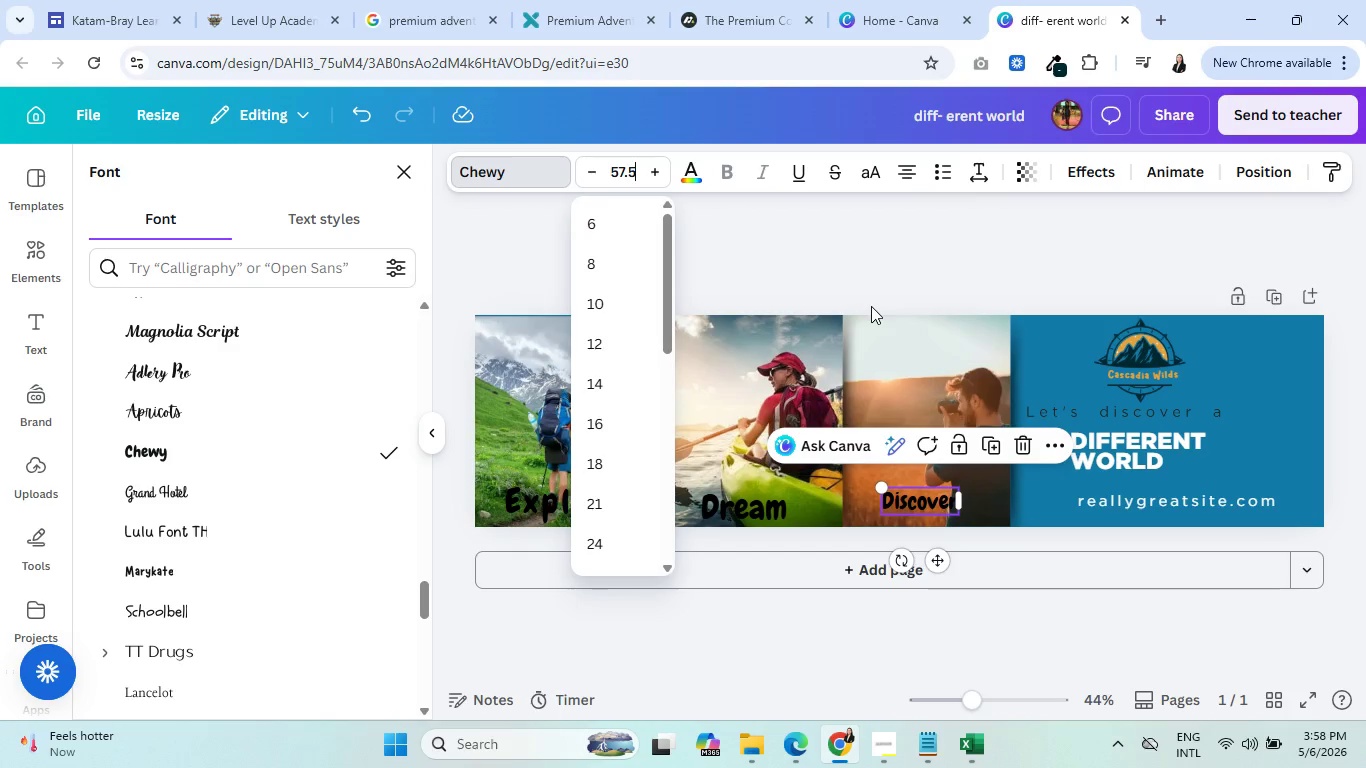 
key(Enter)
 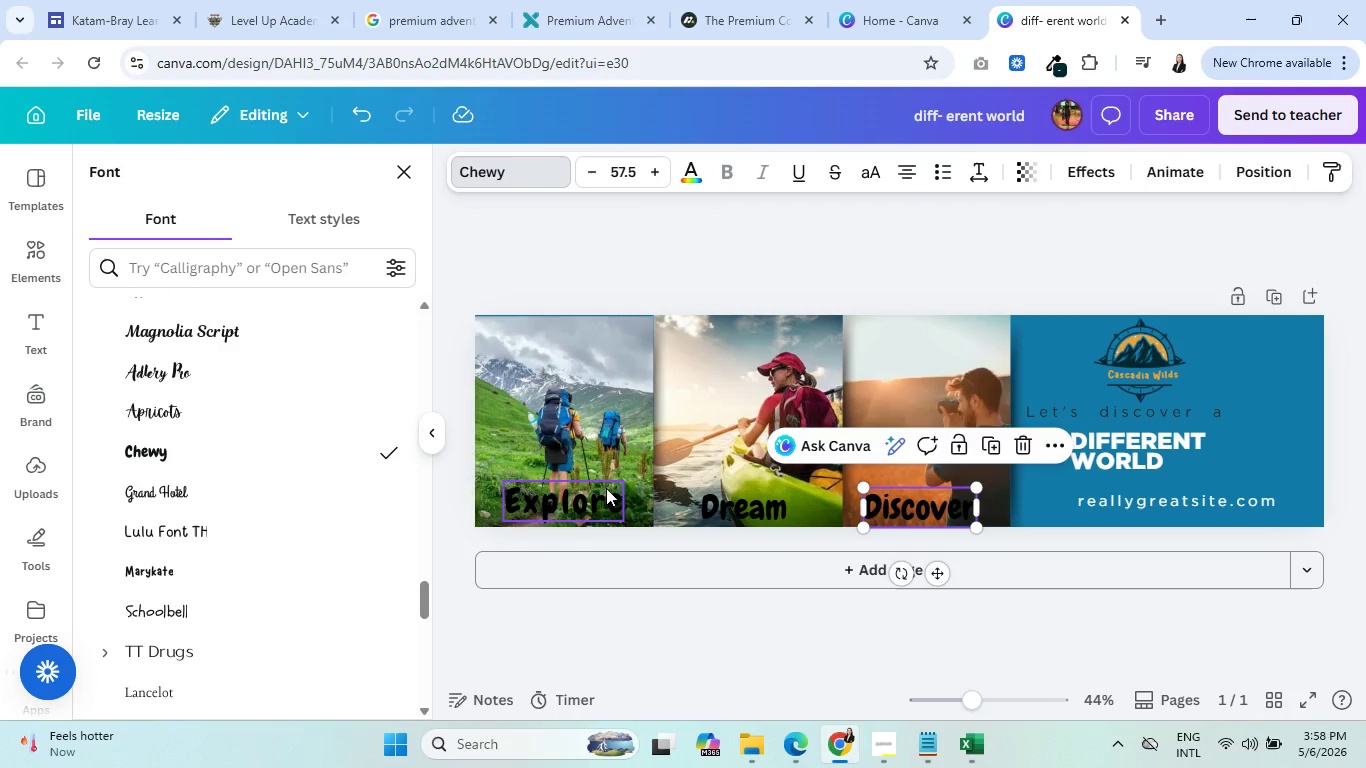 
left_click_drag(start_coordinate=[742, 507], to_coordinate=[742, 501])
 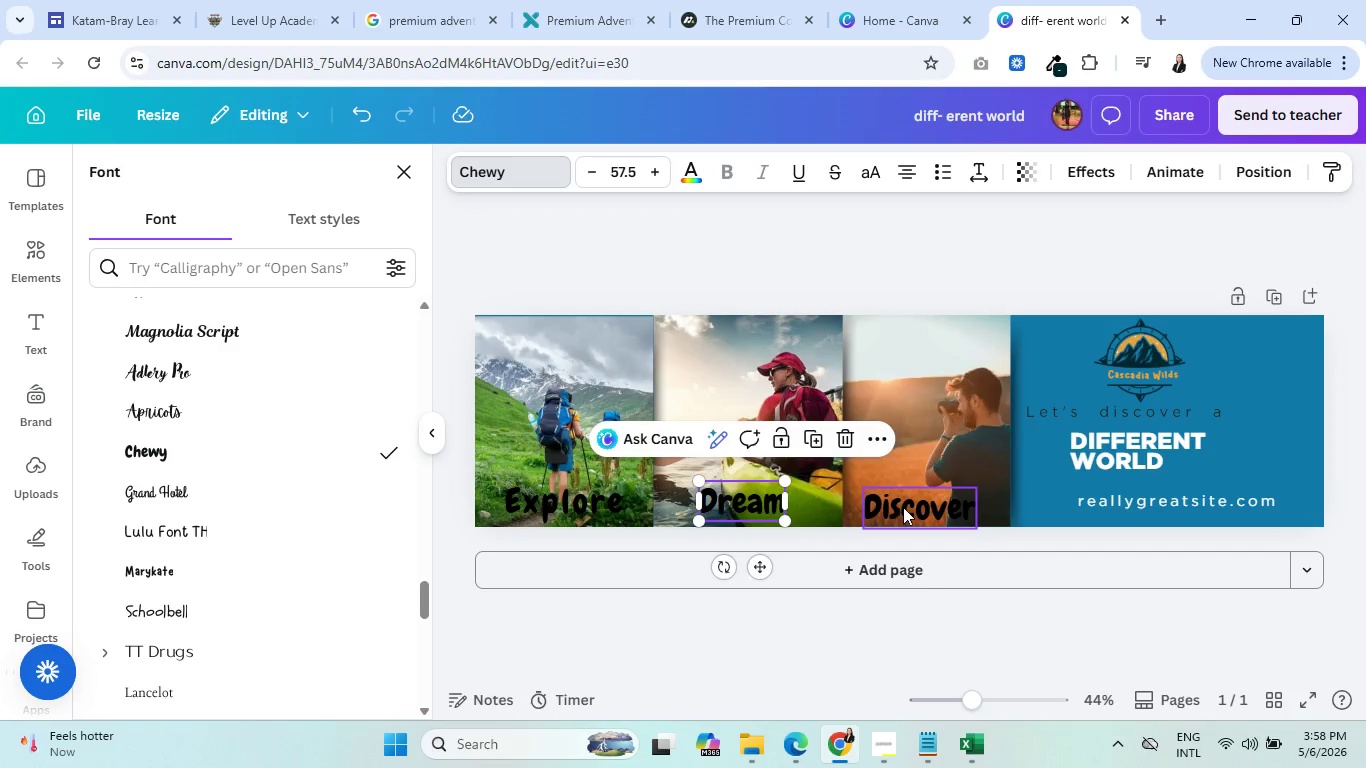 
left_click_drag(start_coordinate=[903, 507], to_coordinate=[909, 502])
 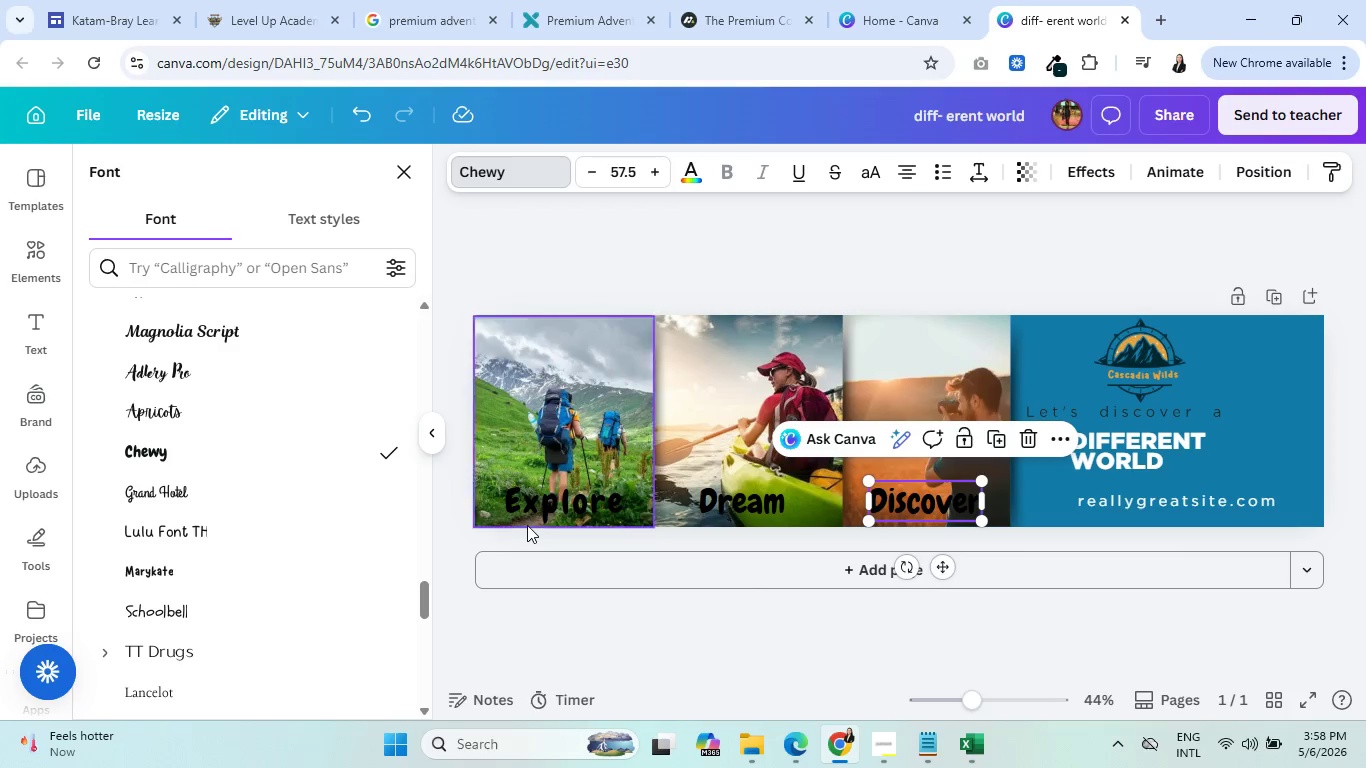 
left_click([544, 502])
 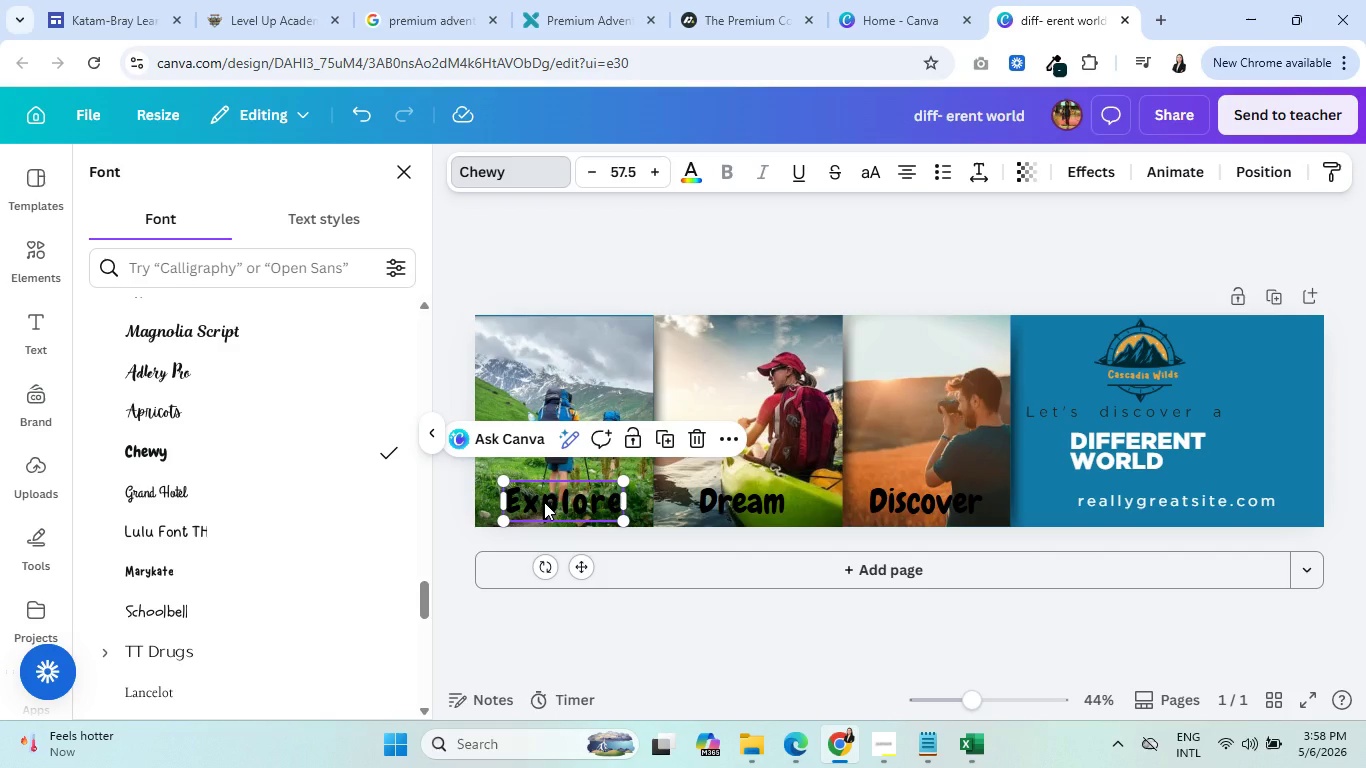 
wait(8.5)
 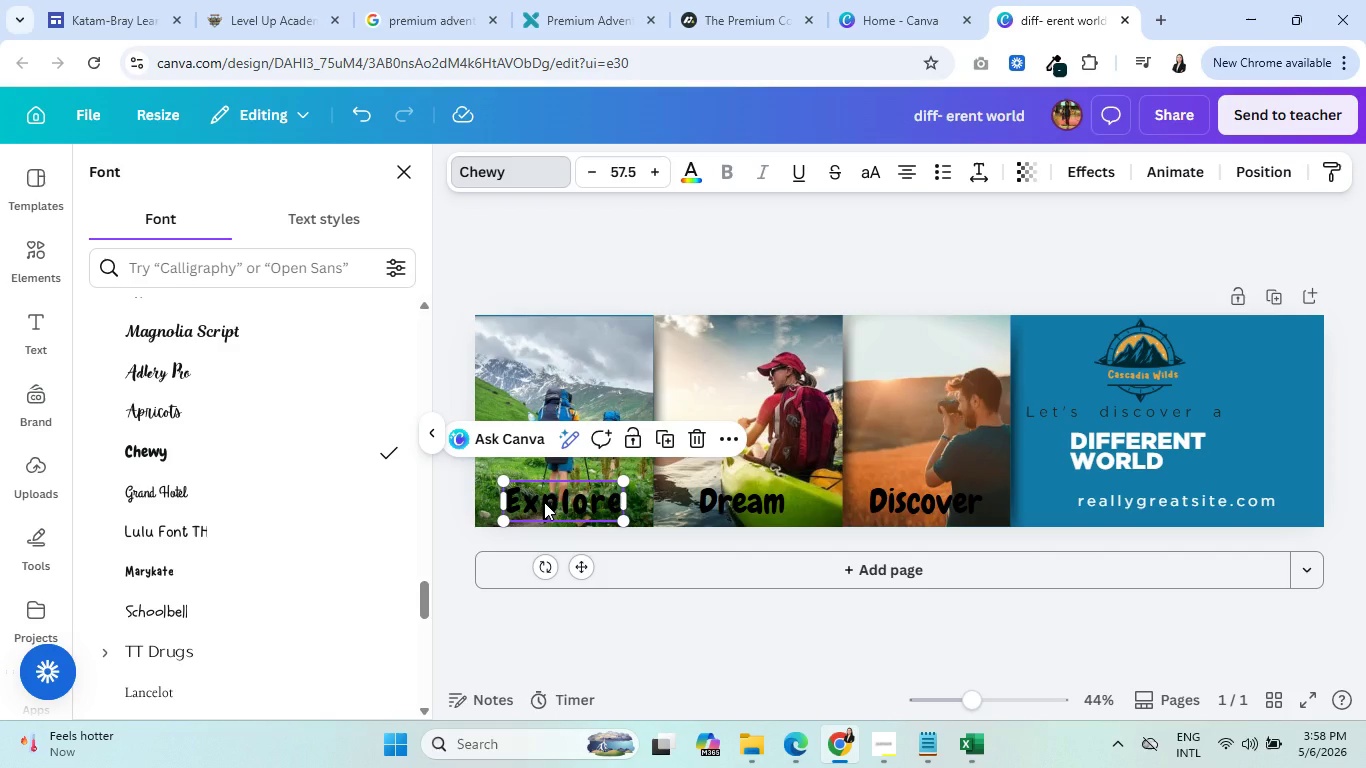 
left_click([528, 329])
 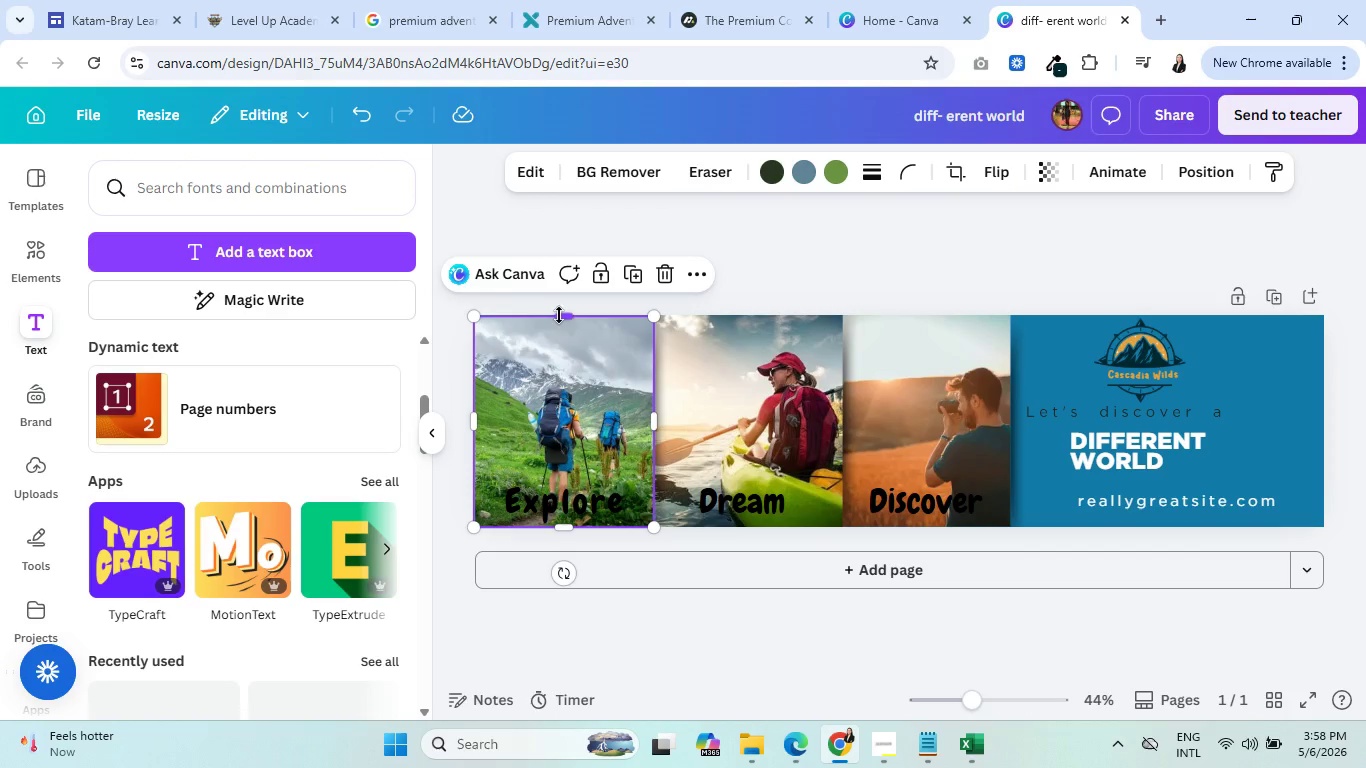 
left_click_drag(start_coordinate=[560, 316], to_coordinate=[560, 309])
 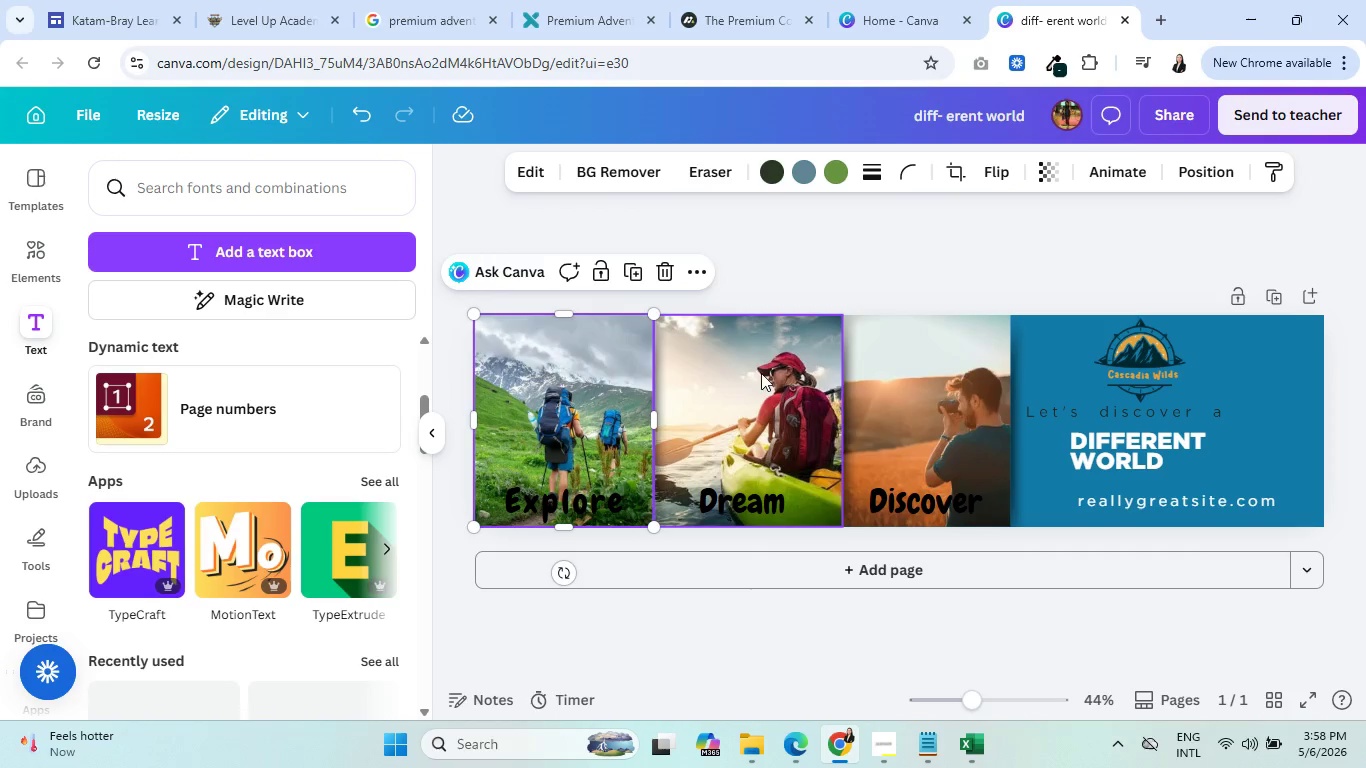 
left_click([757, 360])
 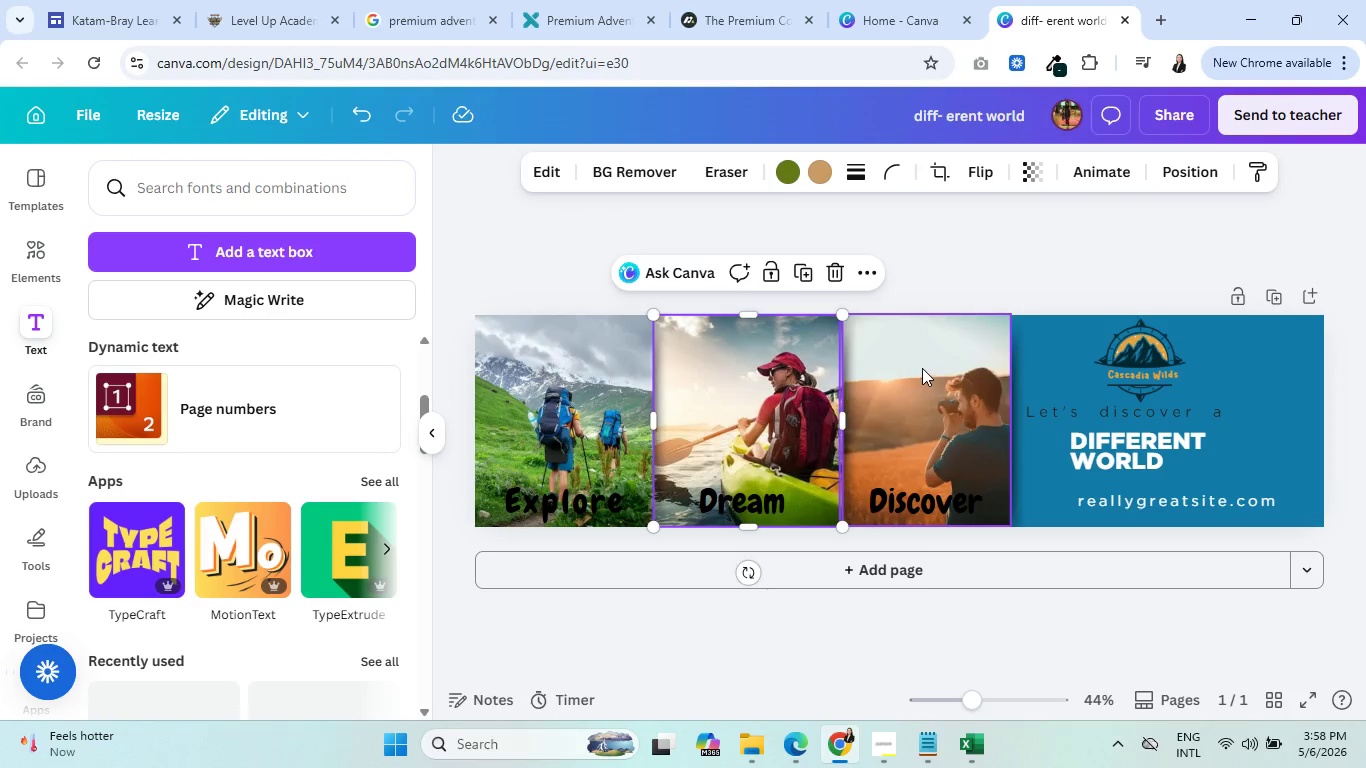 
left_click([923, 368])
 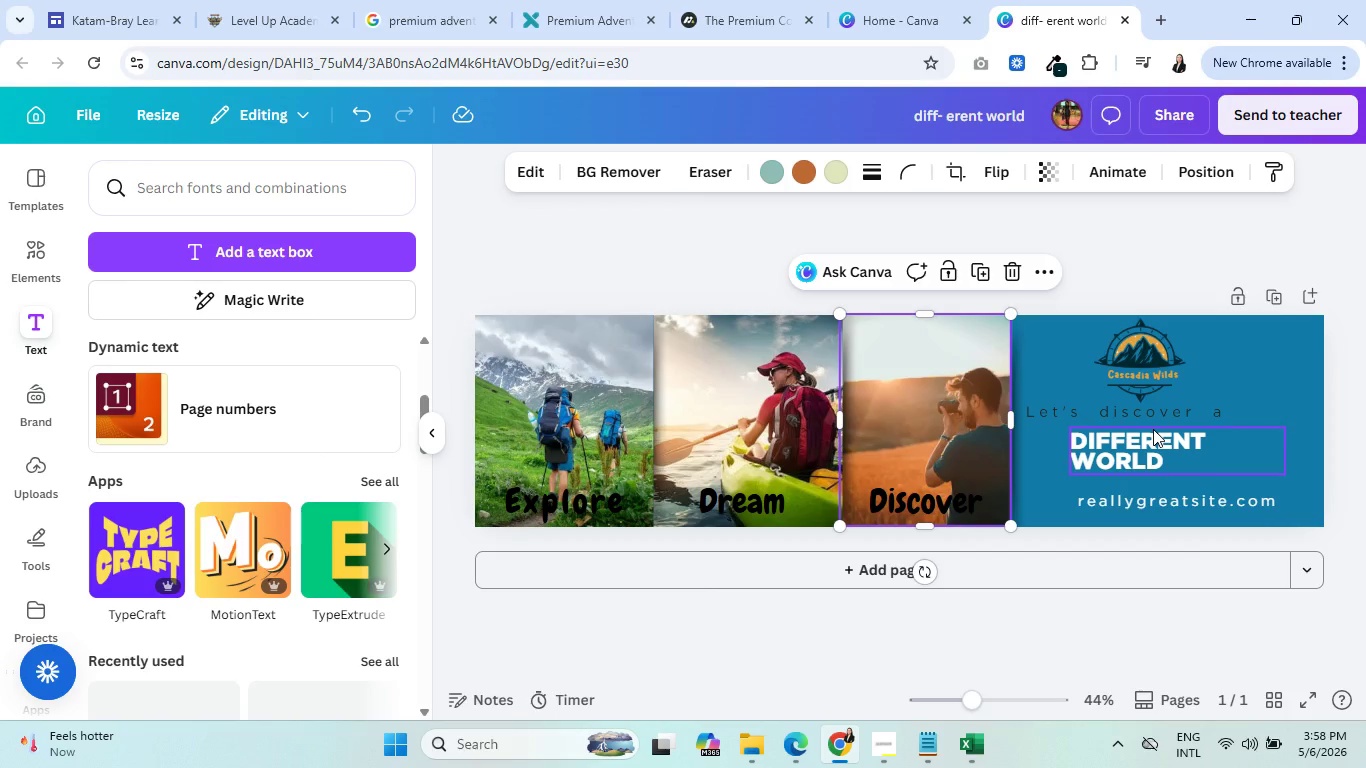 
wait(15.78)
 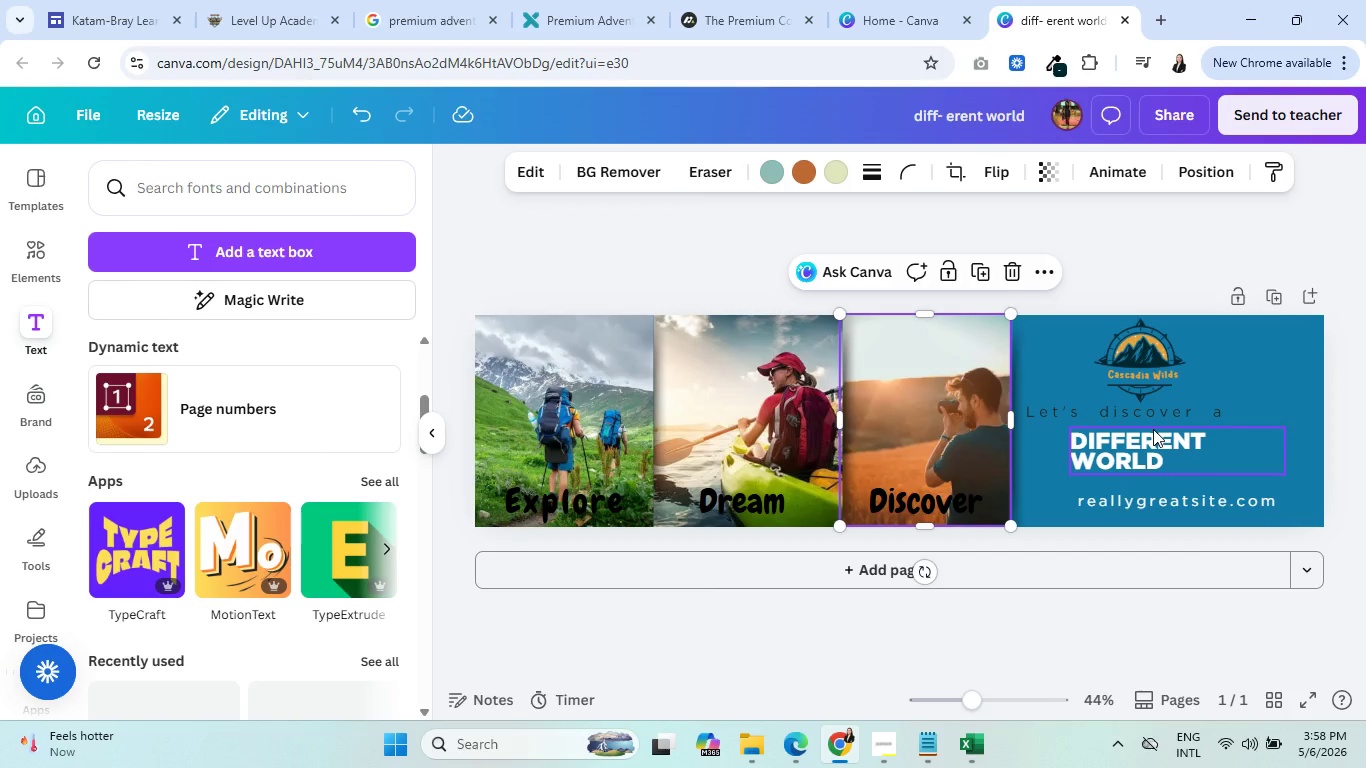 
left_click([1160, 409])
 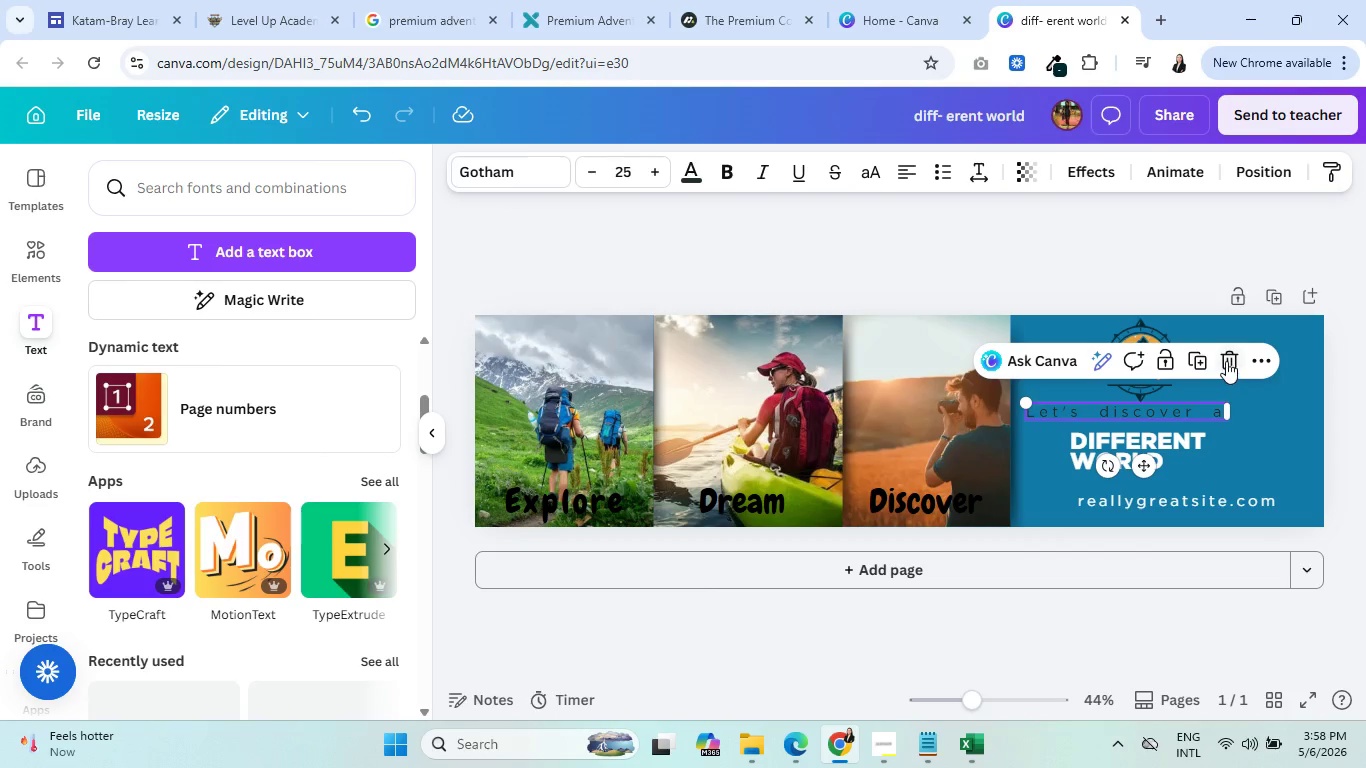 
left_click([1226, 361])
 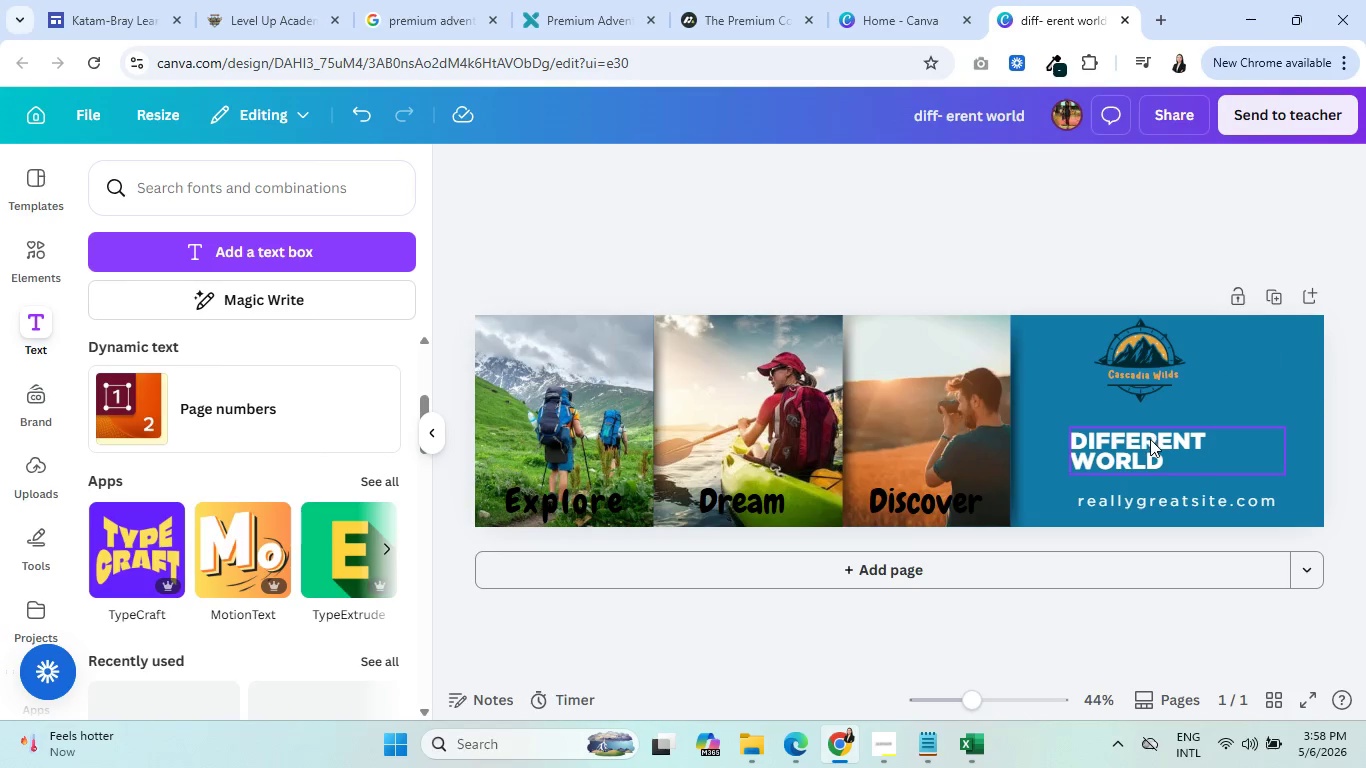 
left_click([1150, 439])
 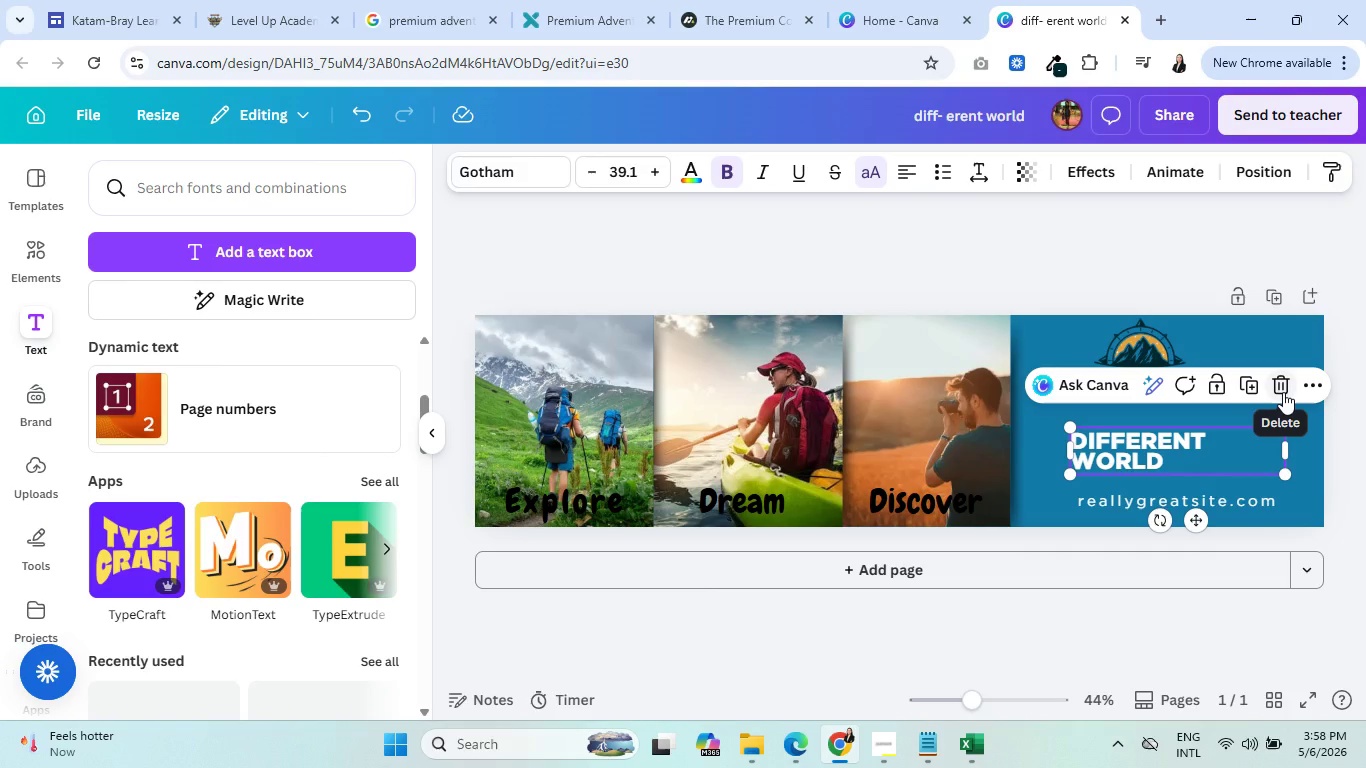 
left_click([1281, 396])
 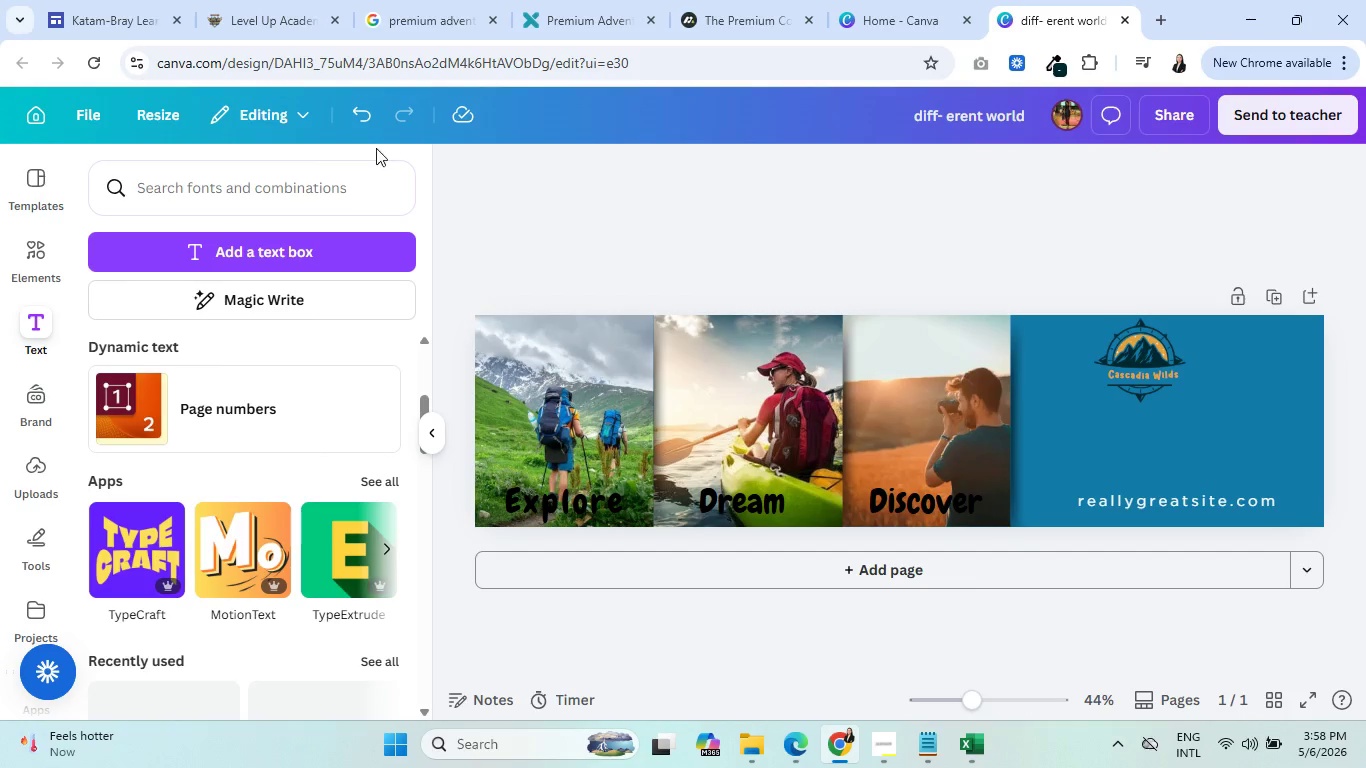 
left_click([362, 118])
 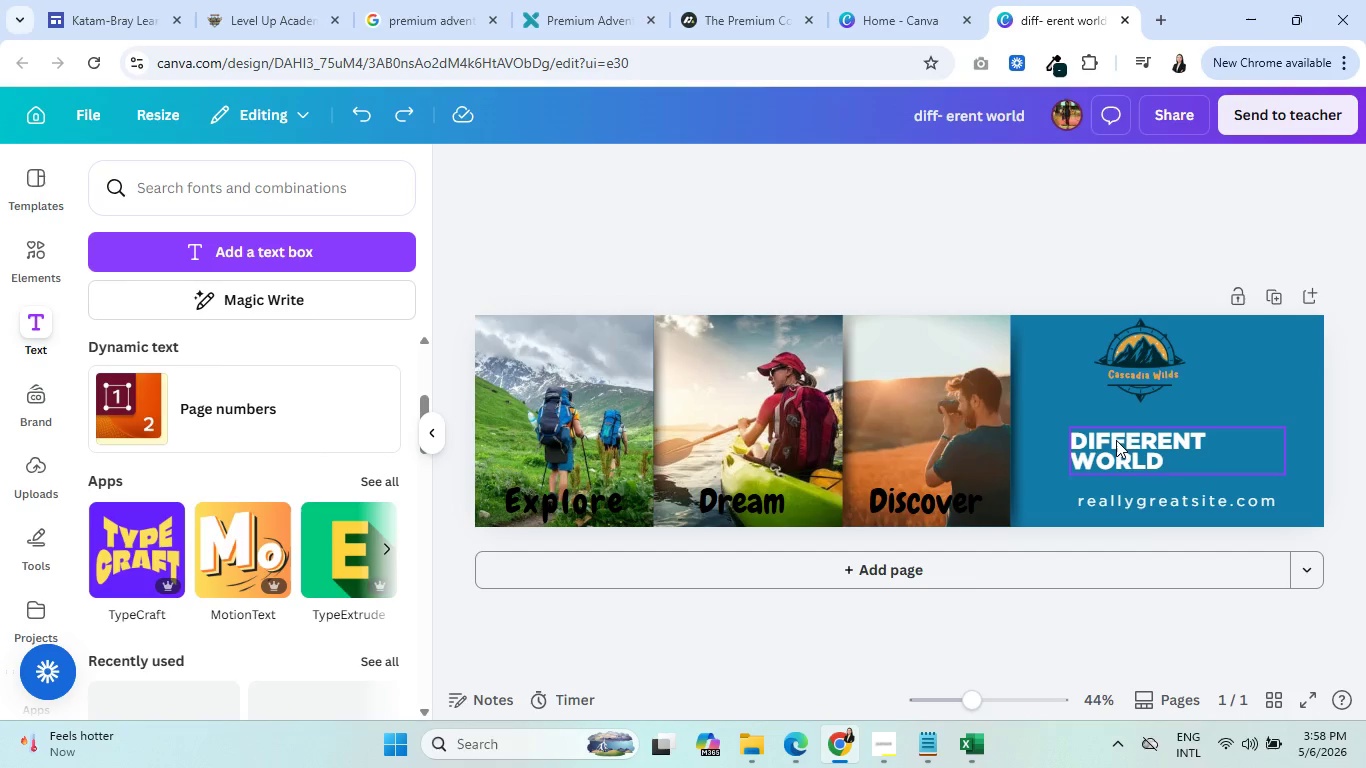 
left_click([1126, 437])
 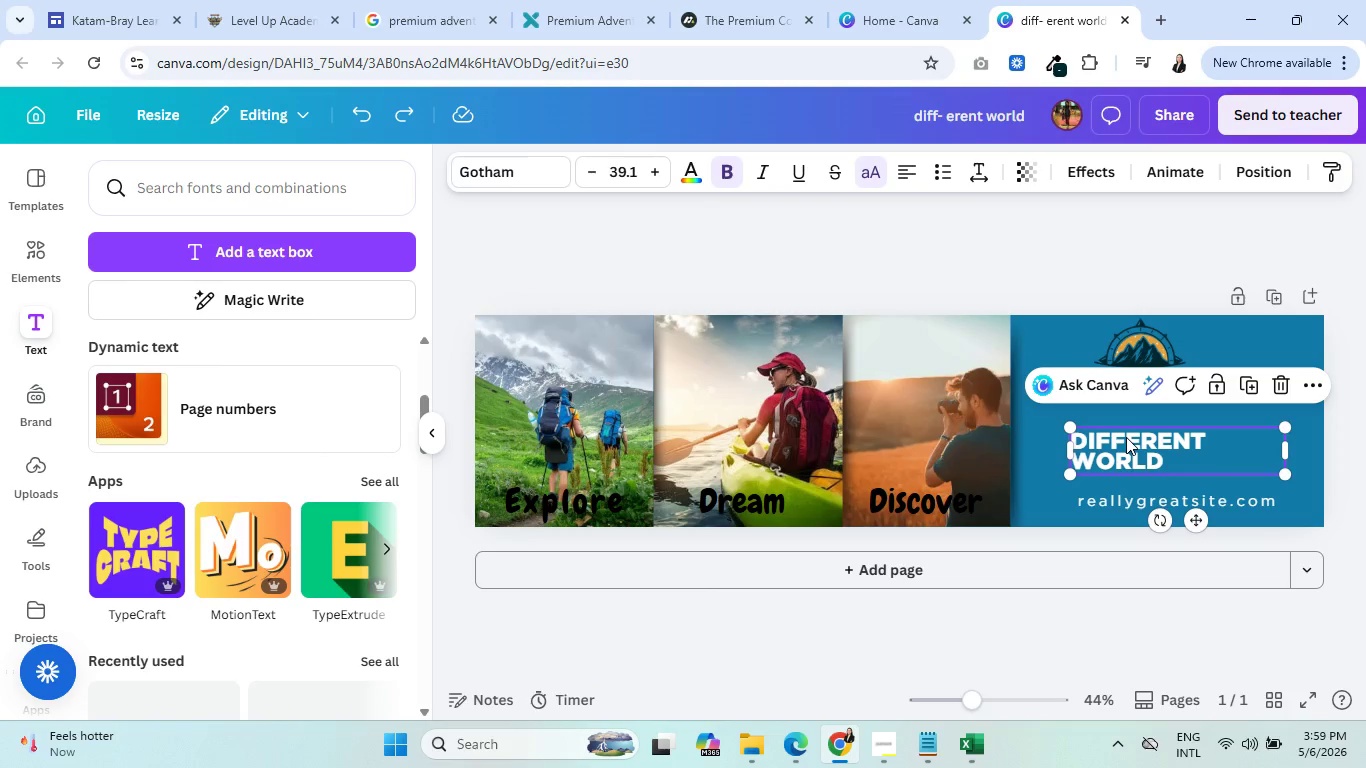 
key(Control+A)
 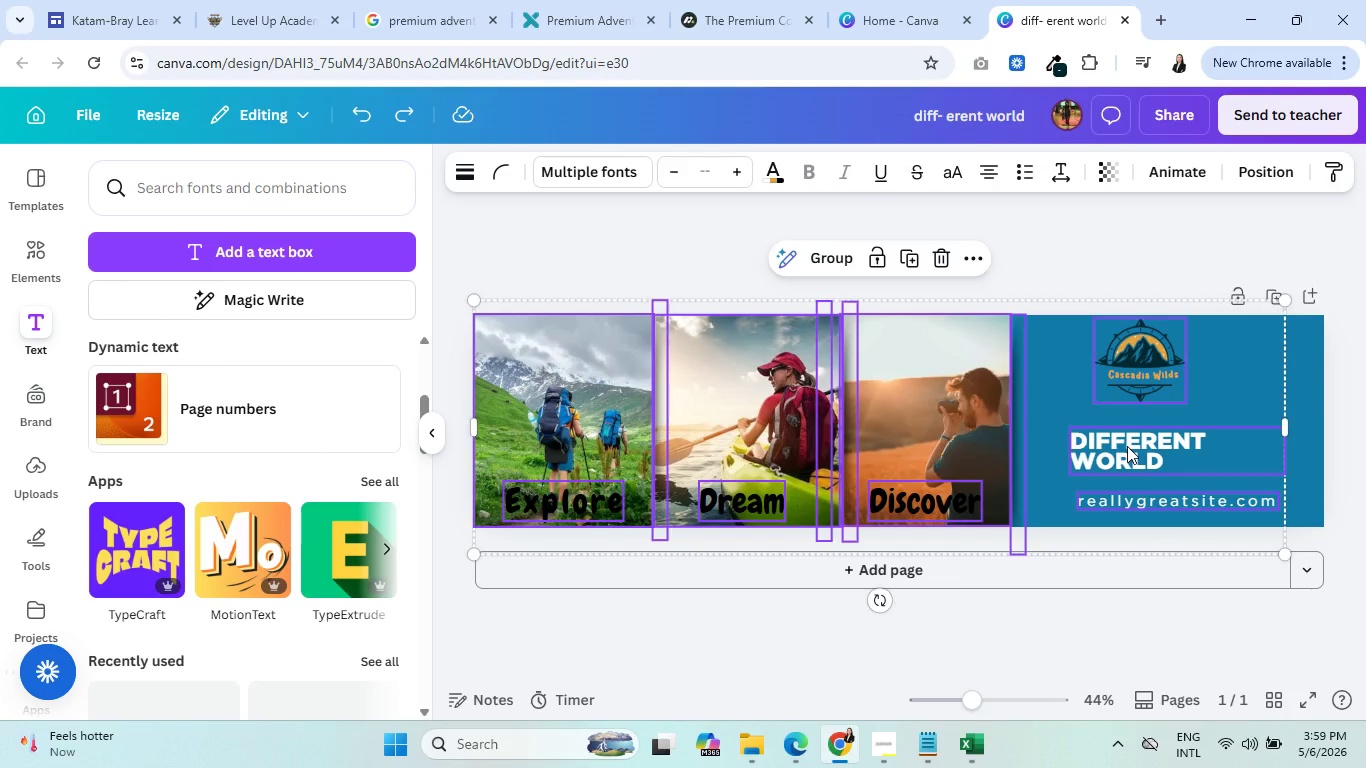 
double_click([1127, 446])
 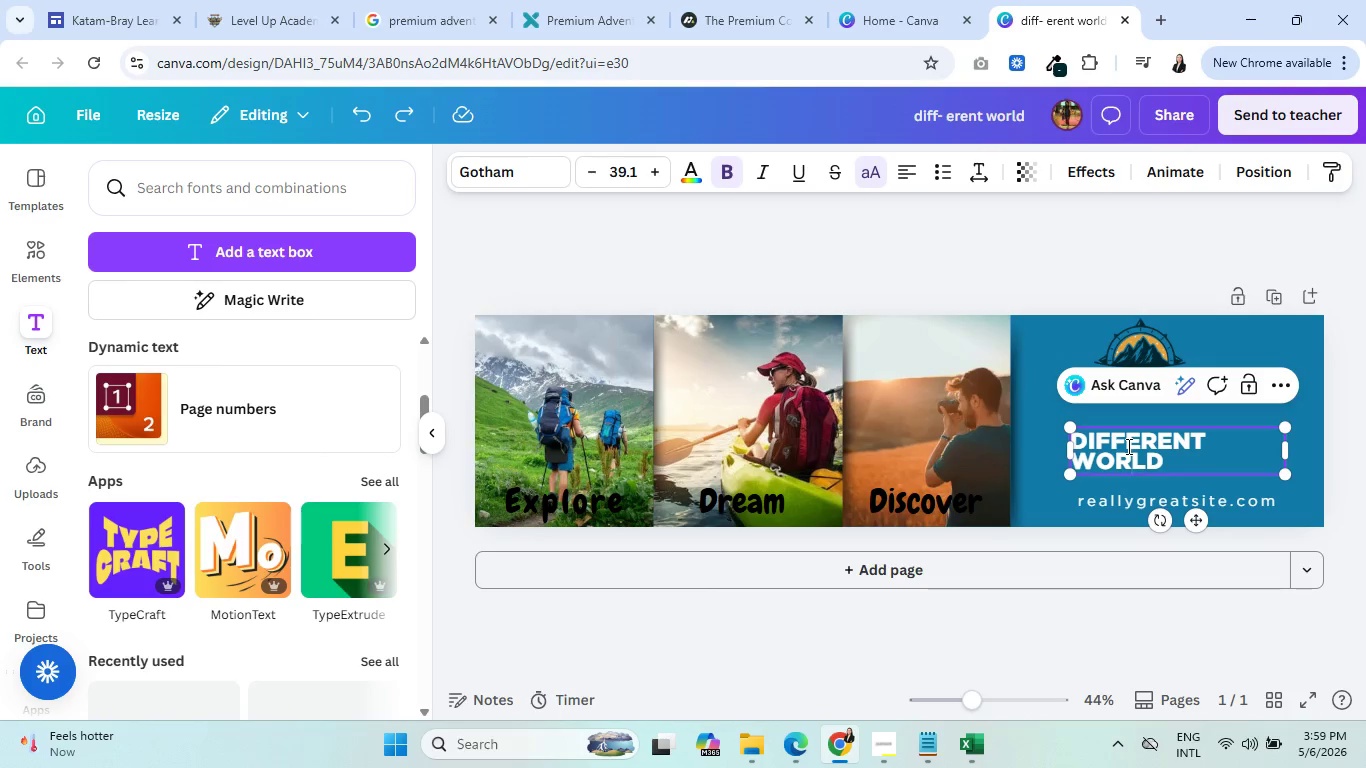 
key(Control+A)
 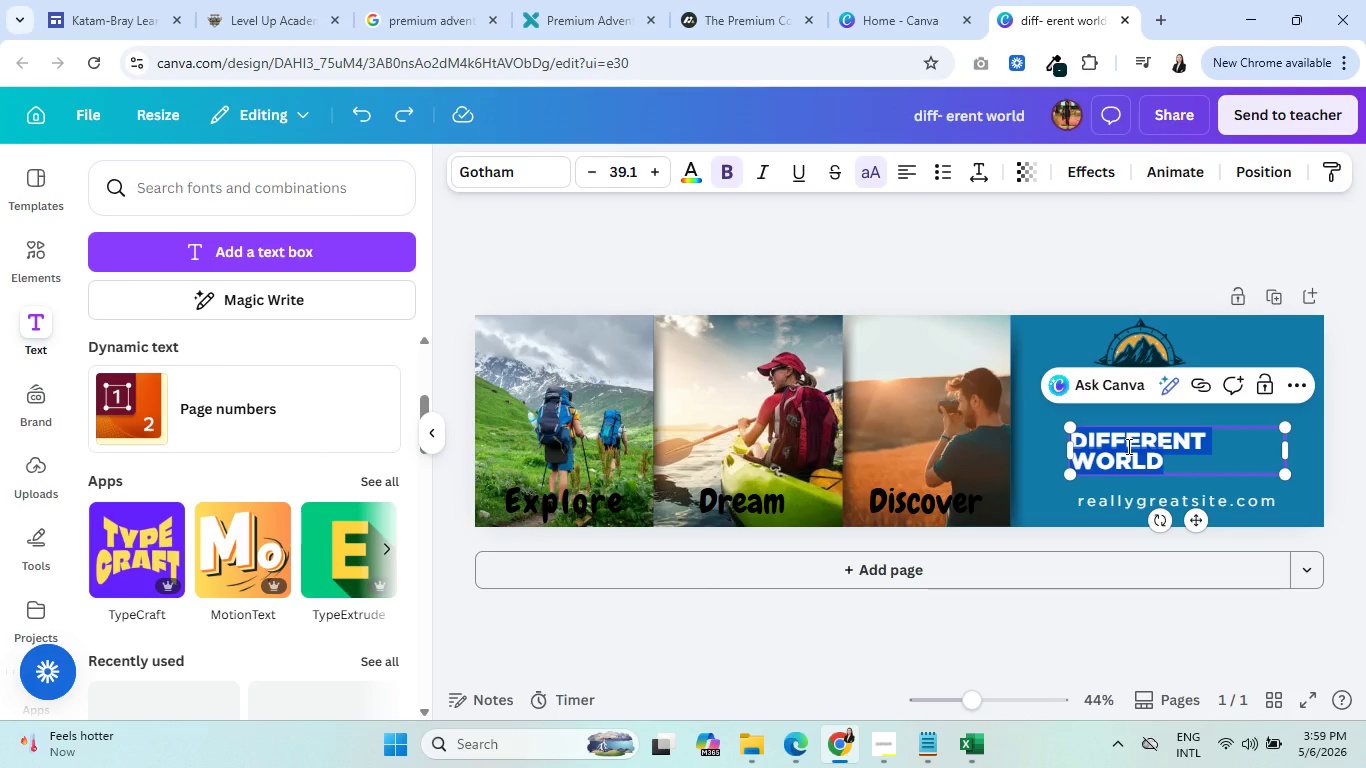 
type(Chase the thrill)
 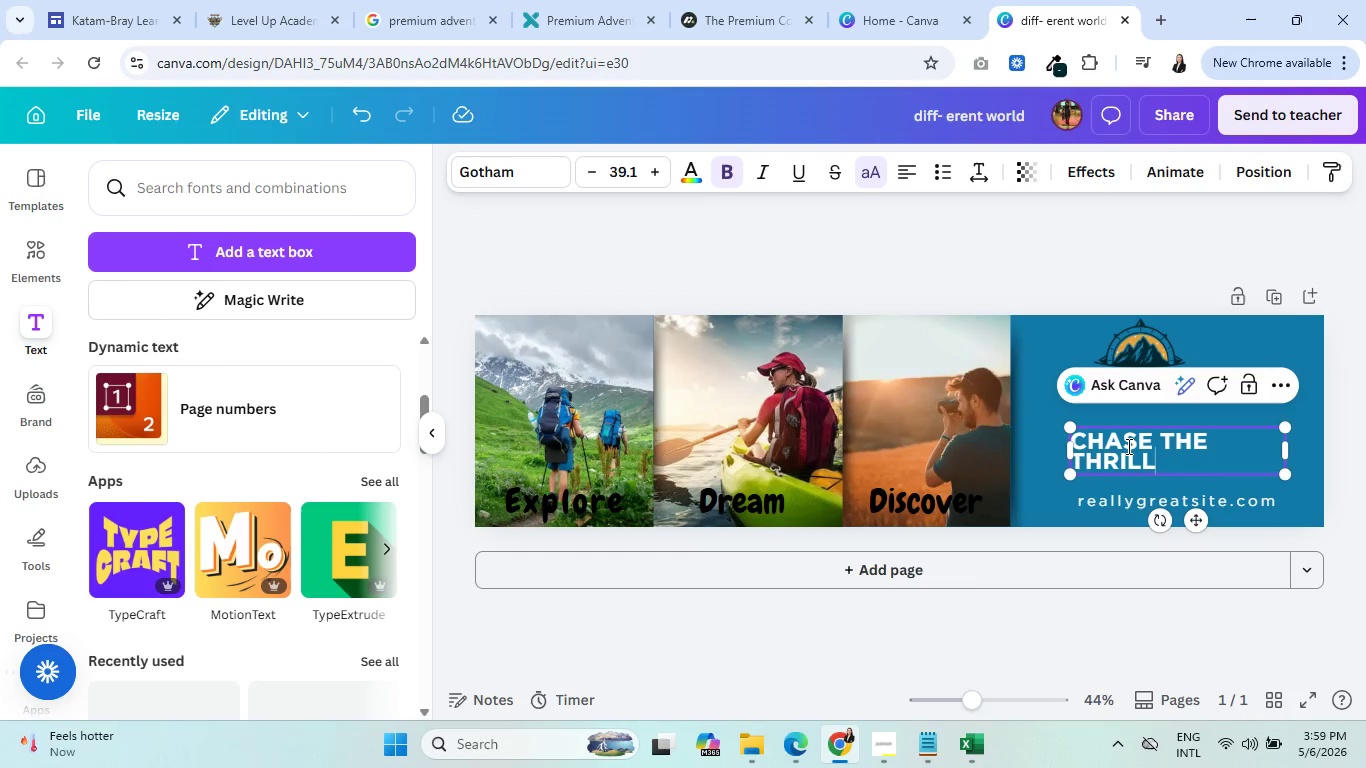 
key(Enter)
 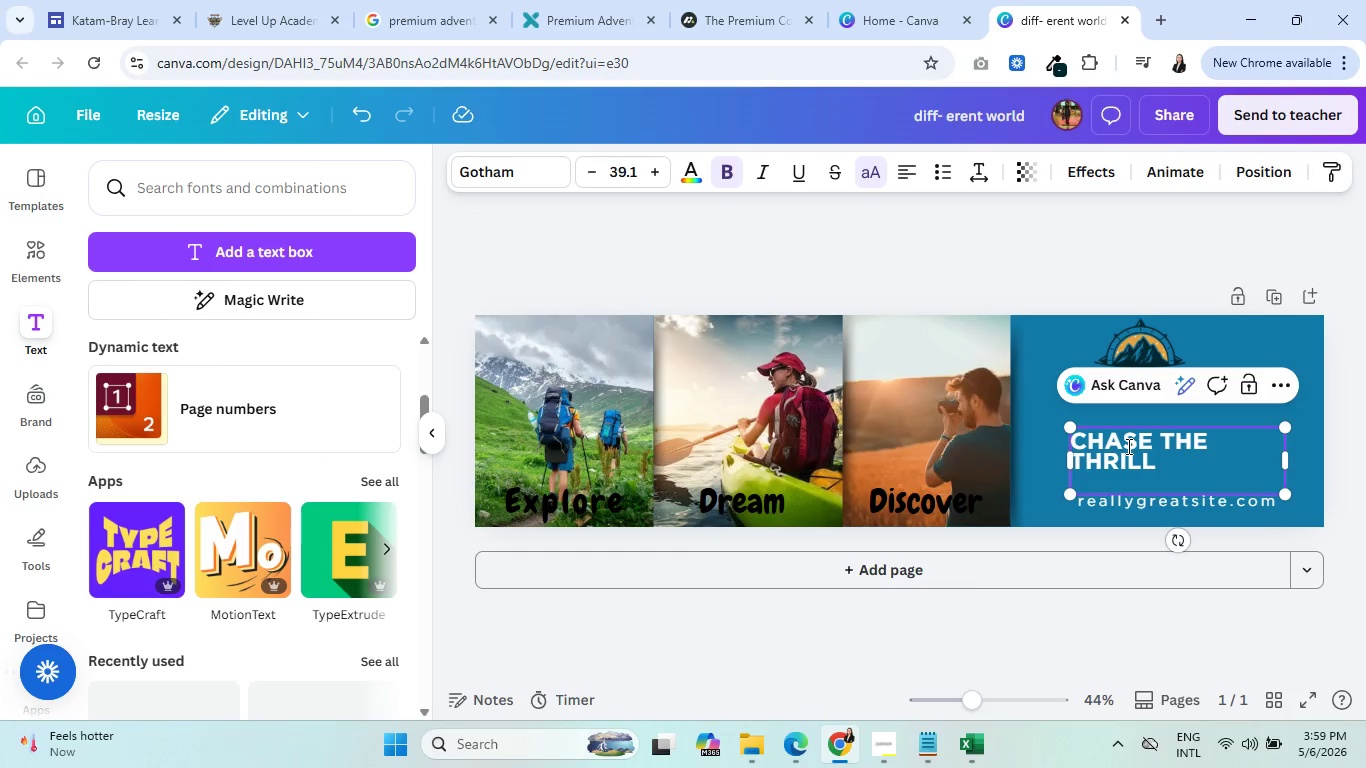 
type(Not the crowd)
 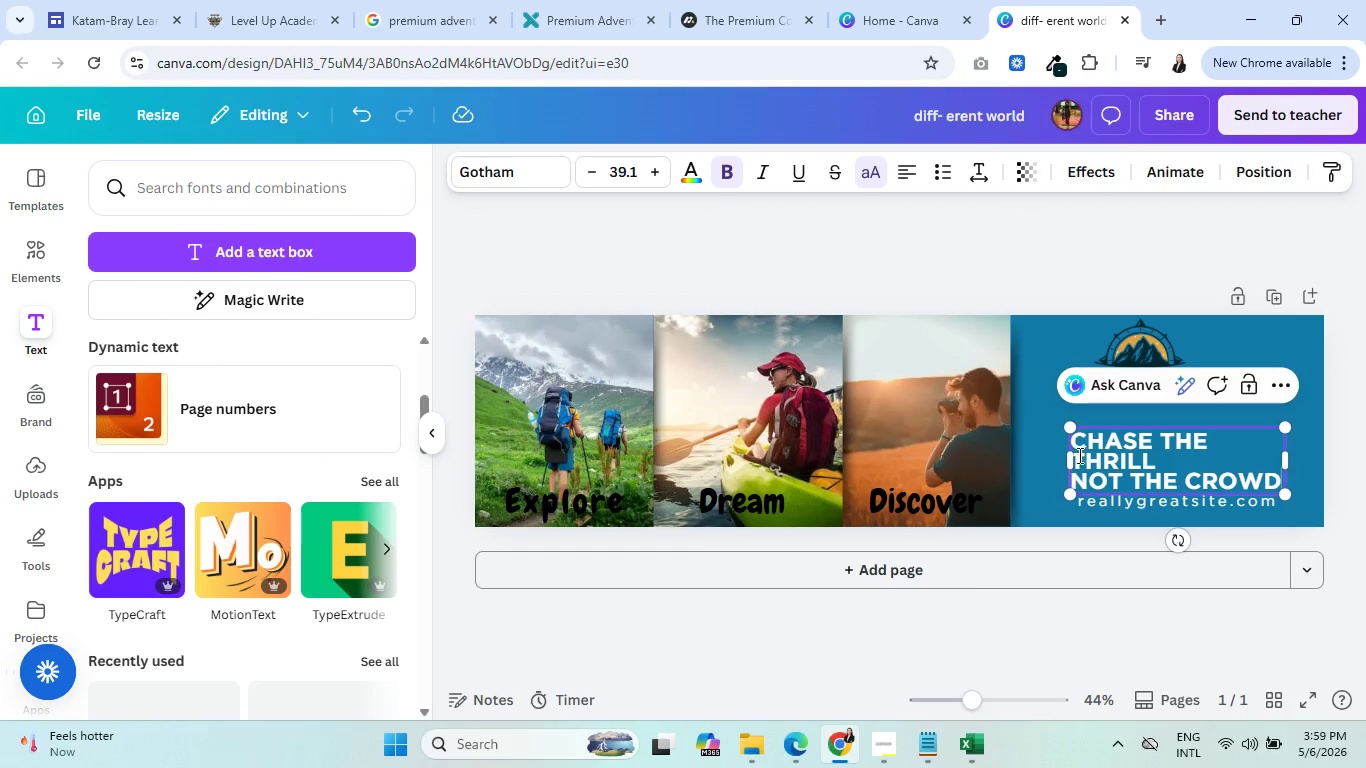 
left_click_drag(start_coordinate=[1064, 463], to_coordinate=[1029, 462])
 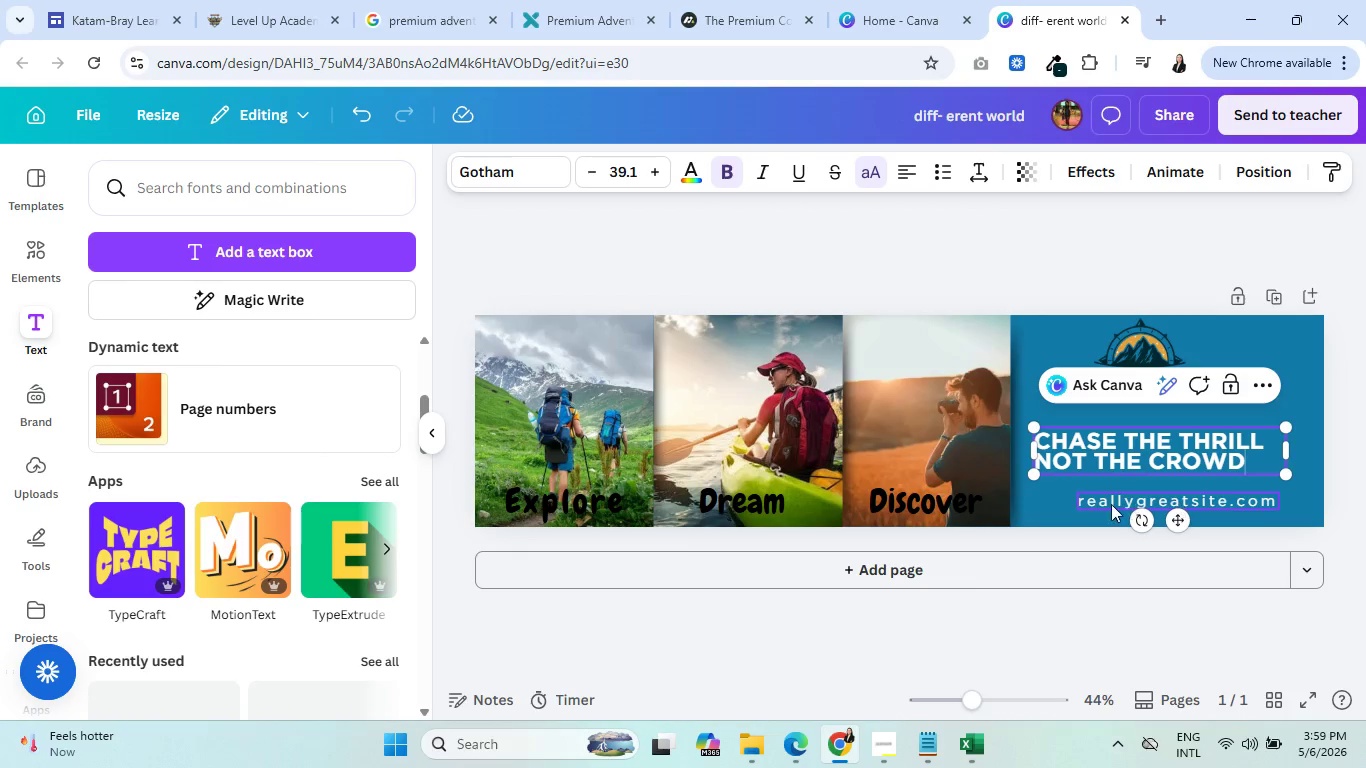 
left_click_drag(start_coordinate=[1110, 504], to_coordinate=[1069, 506])
 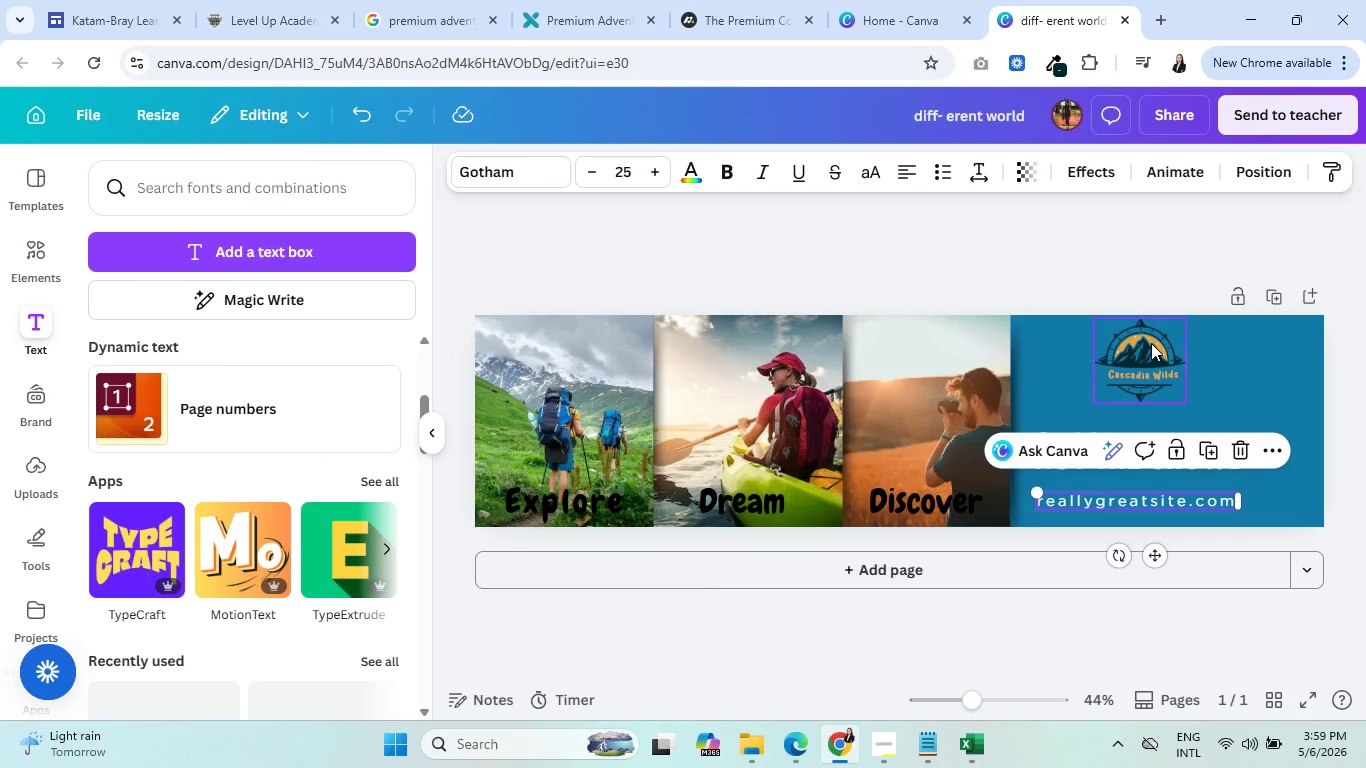 
wait(12.14)
 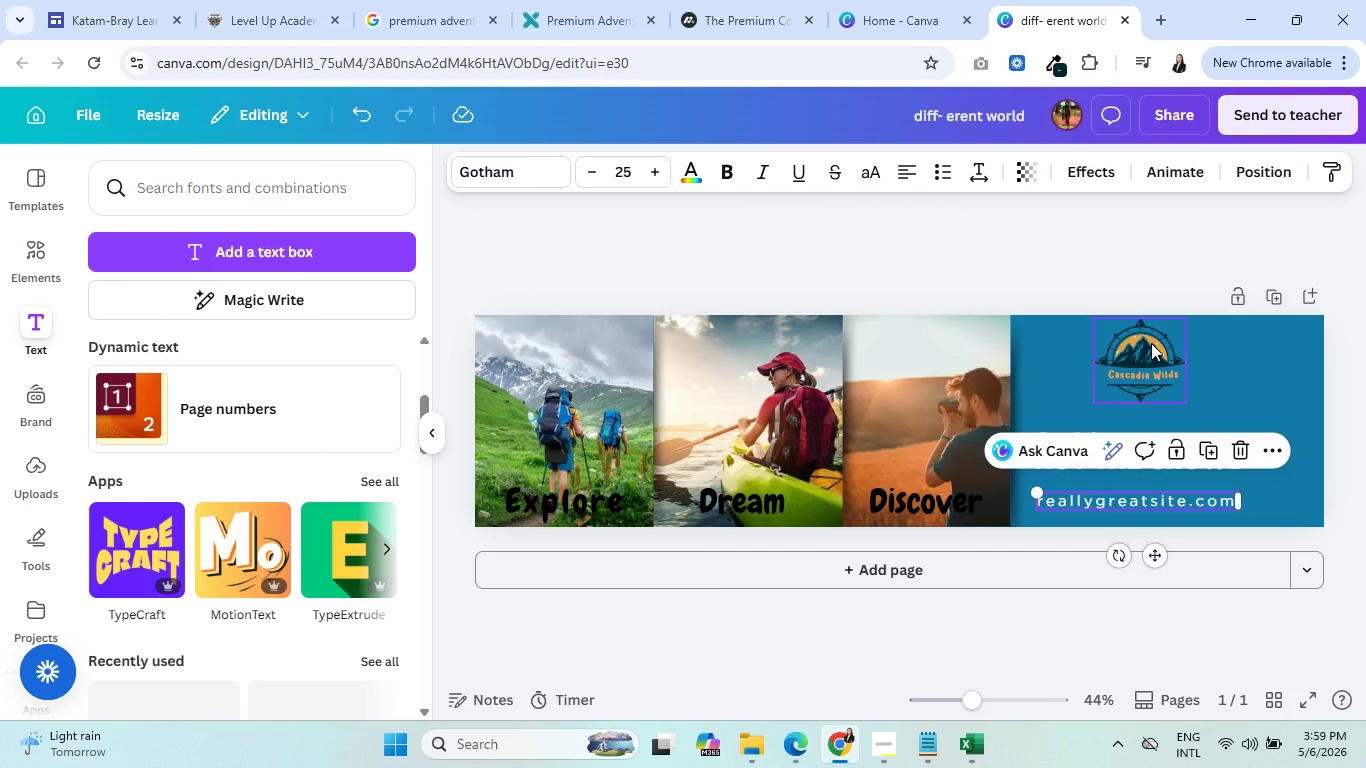 
left_click([1249, 354])
 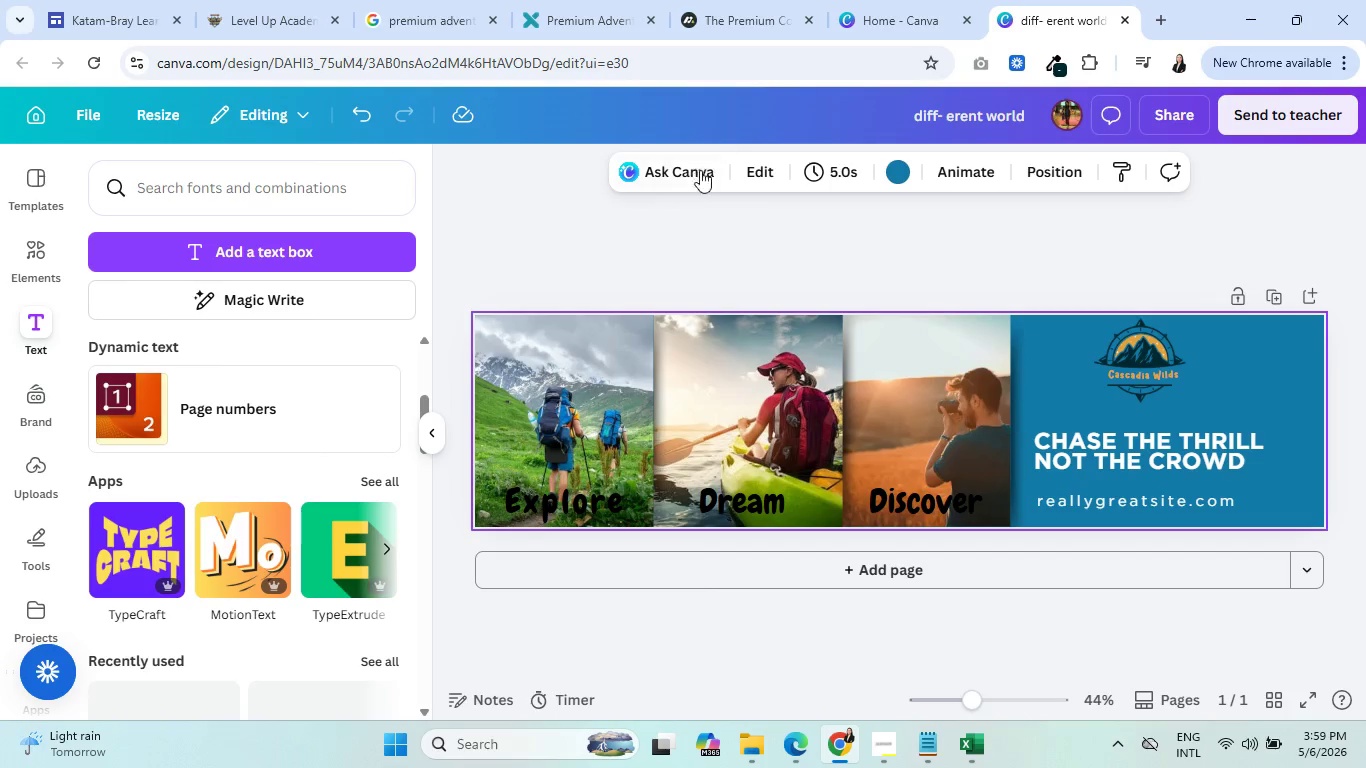 
left_click([899, 179])
 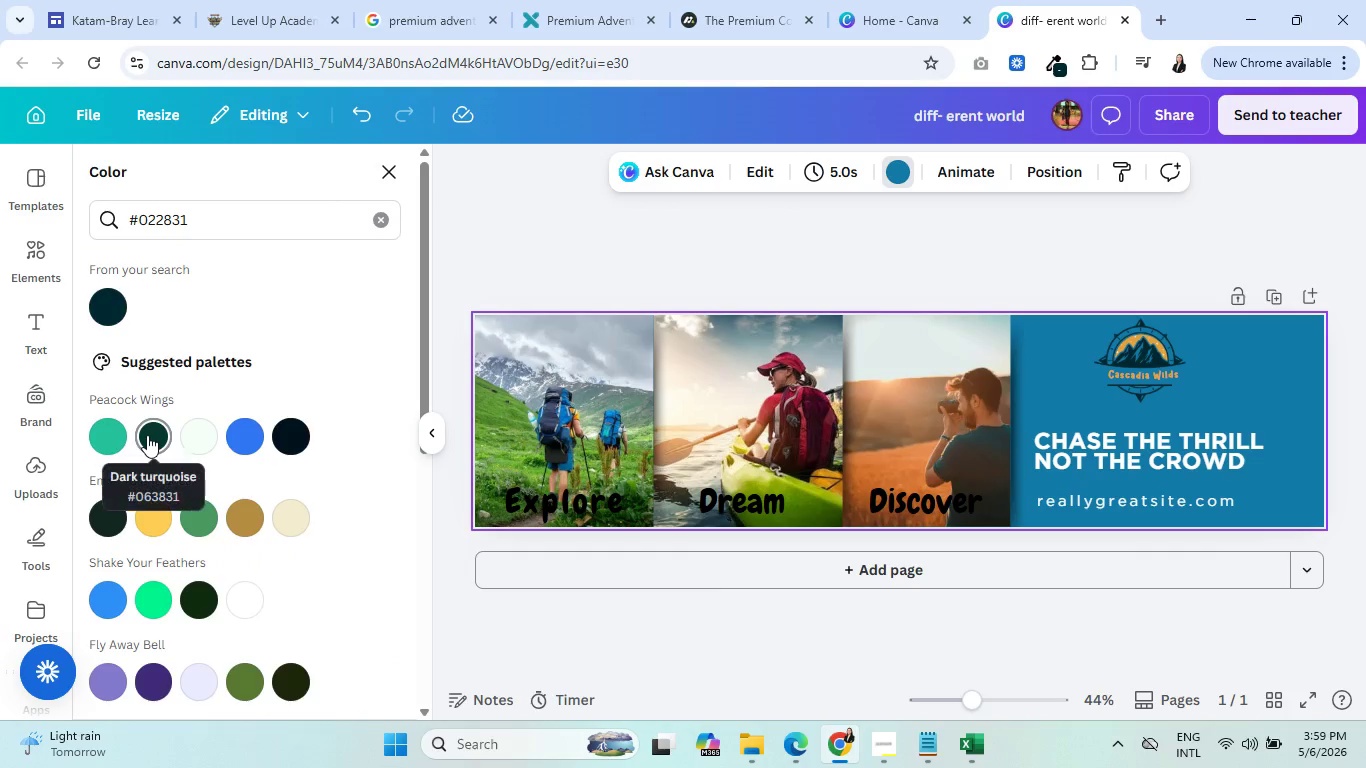 
left_click([147, 435])
 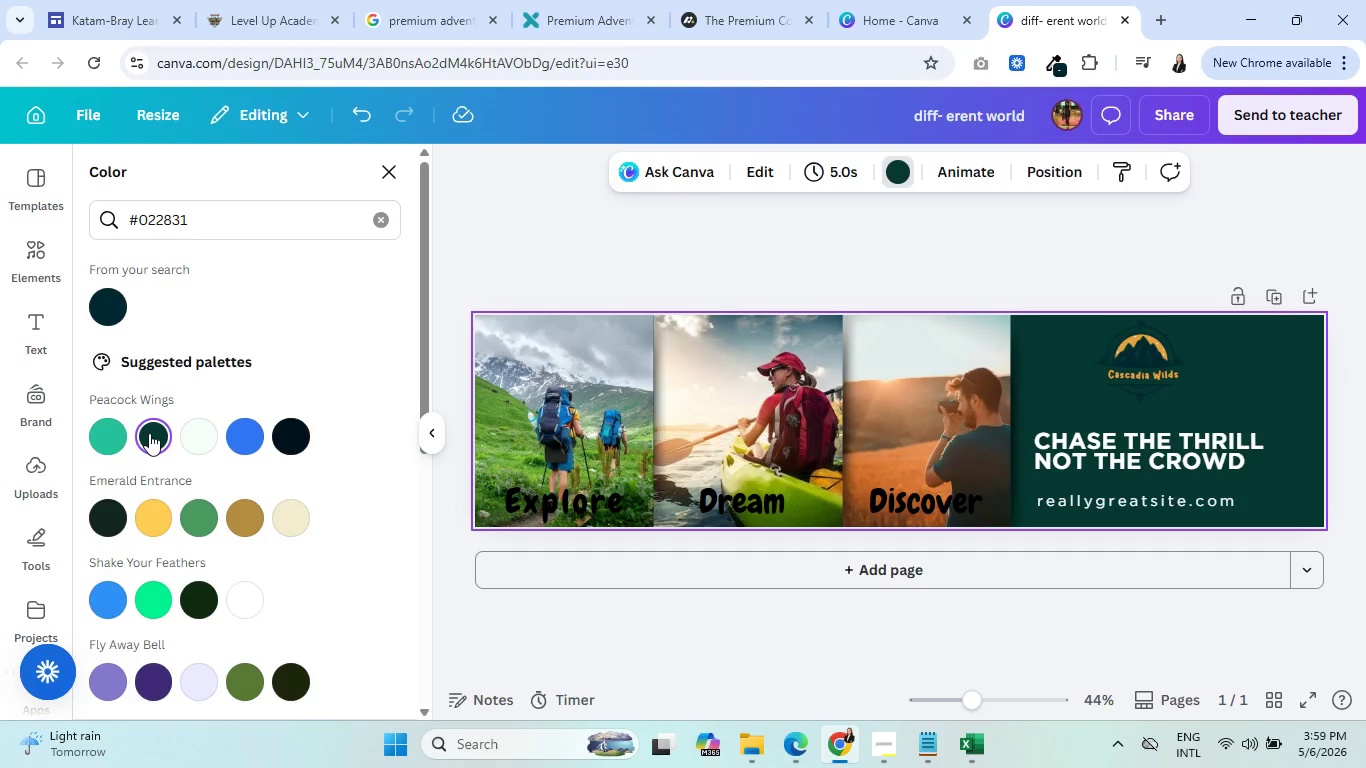 
wait(8.11)
 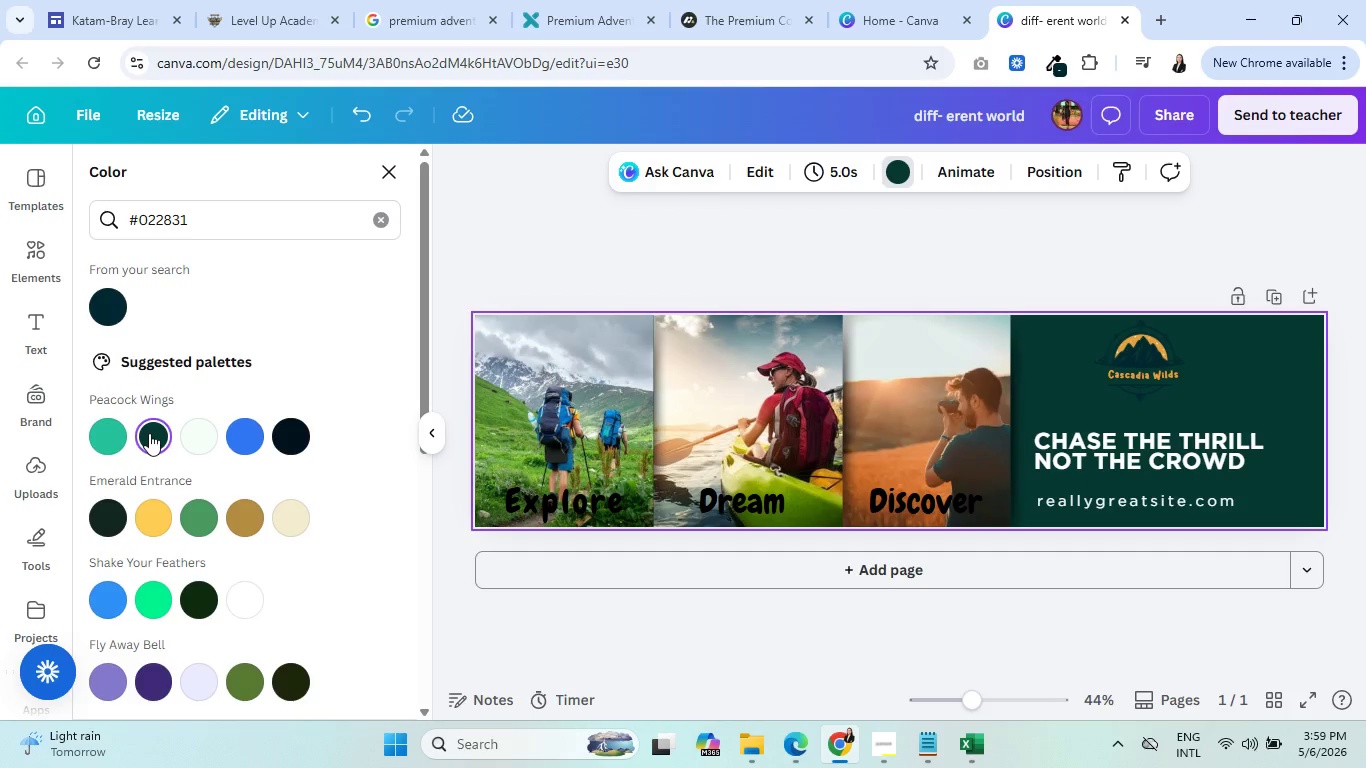 
left_click([1155, 350])
 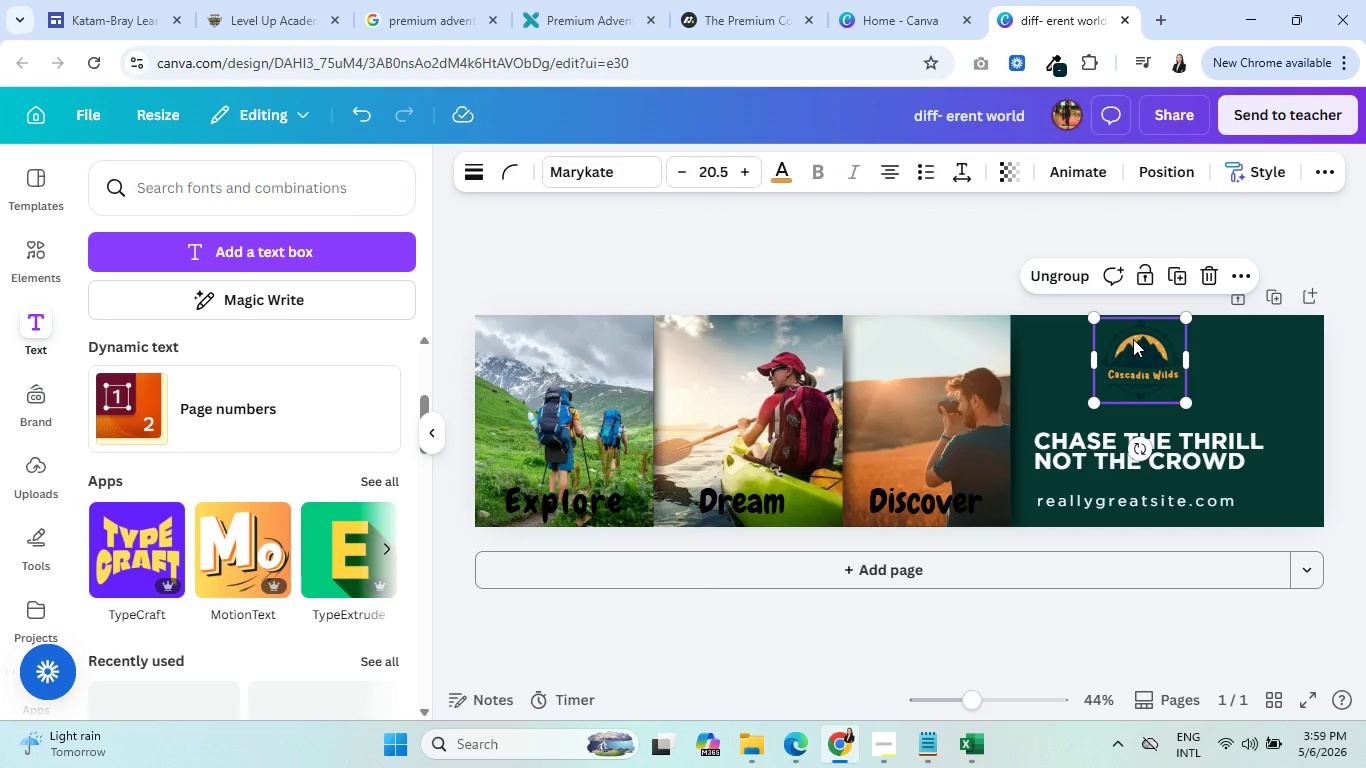 
left_click([1050, 265])
 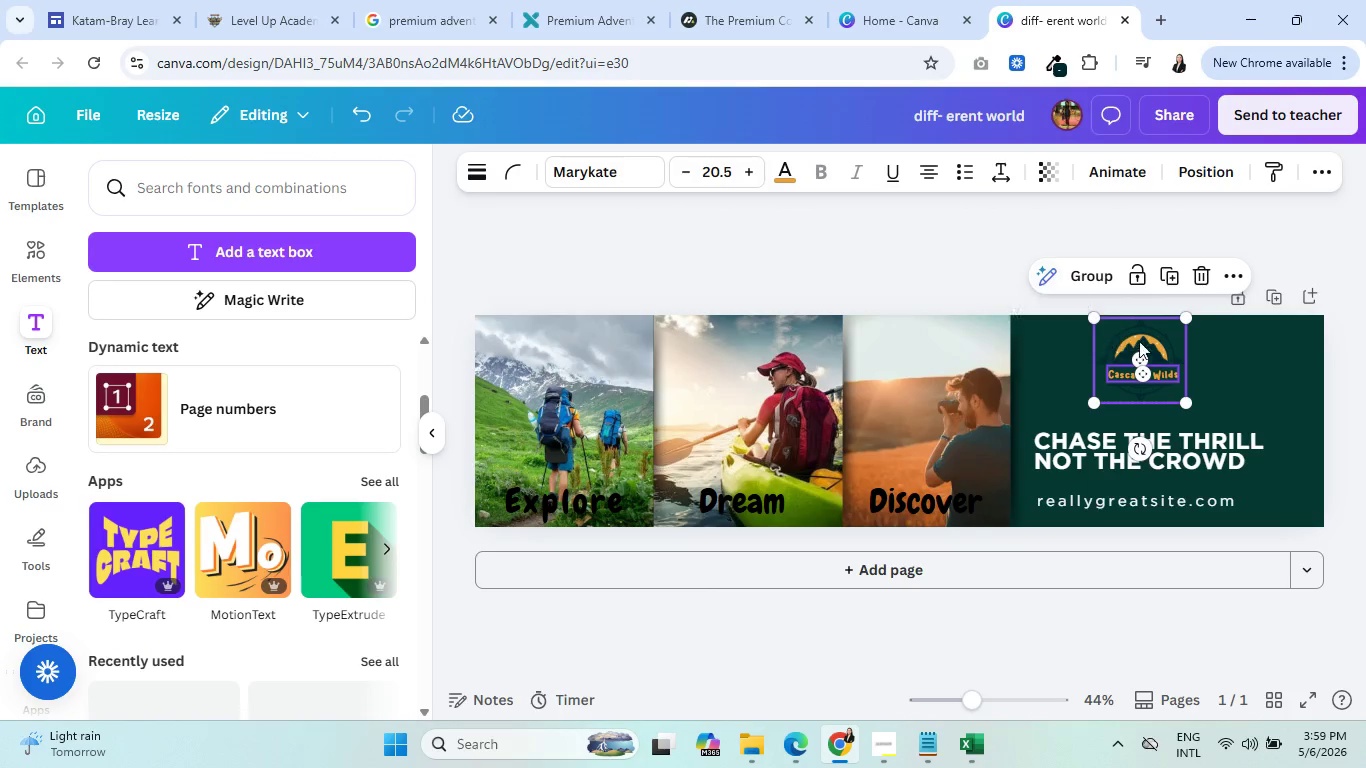 
left_click([1149, 343])
 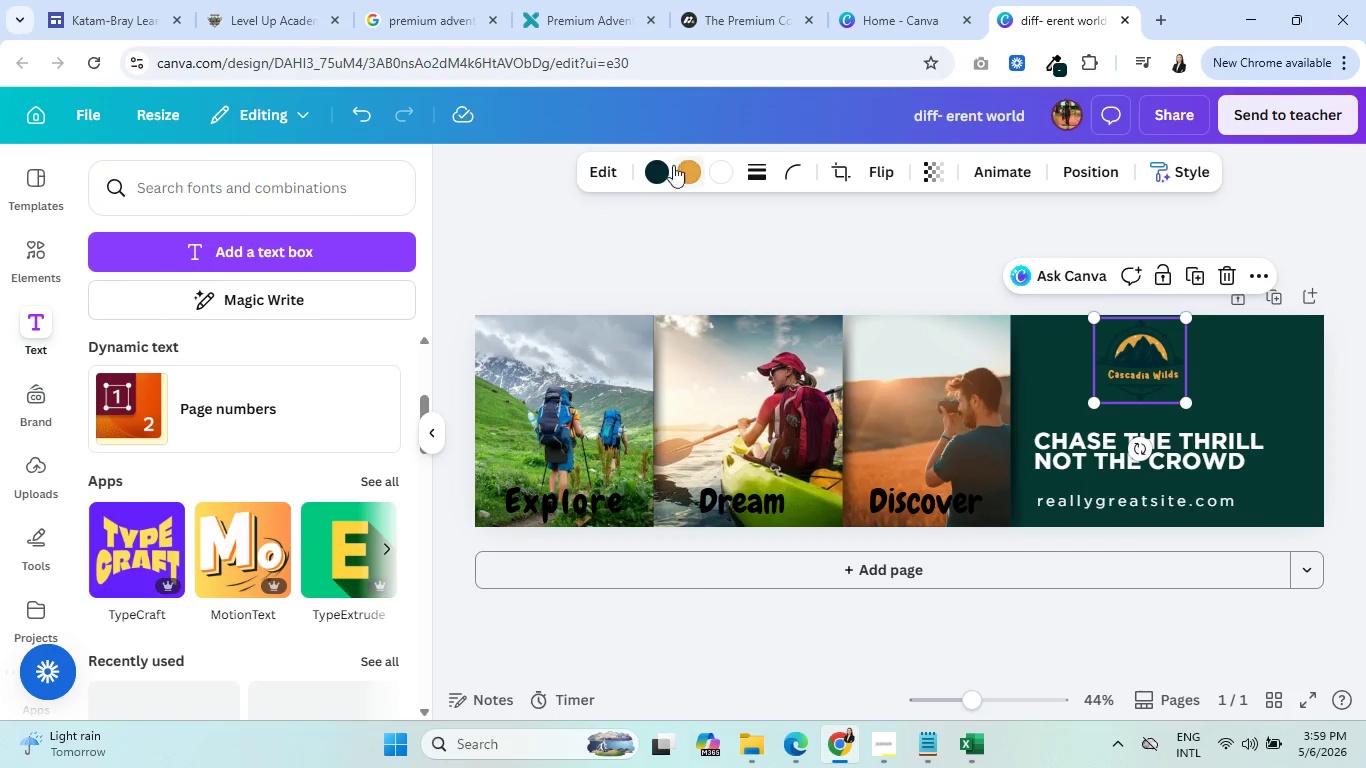 
left_click([655, 170])
 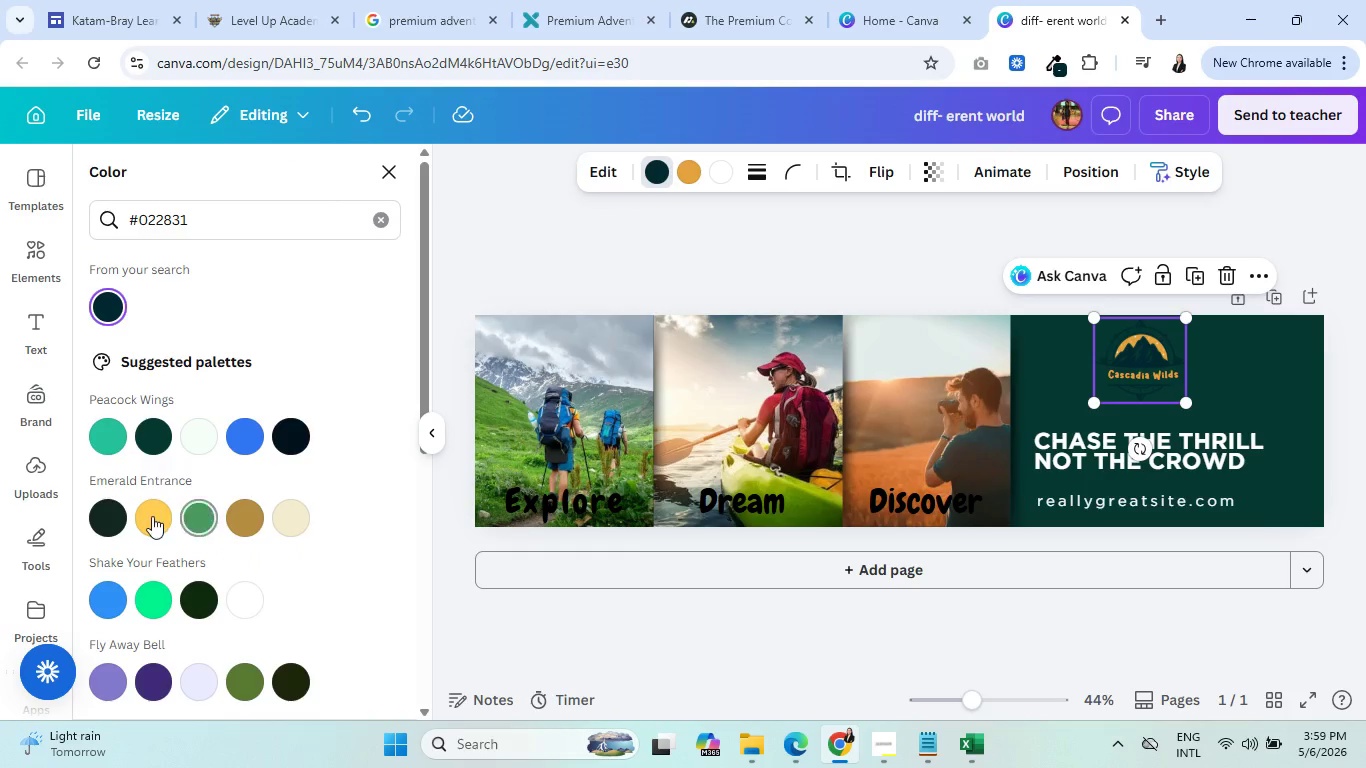 
left_click([151, 516])
 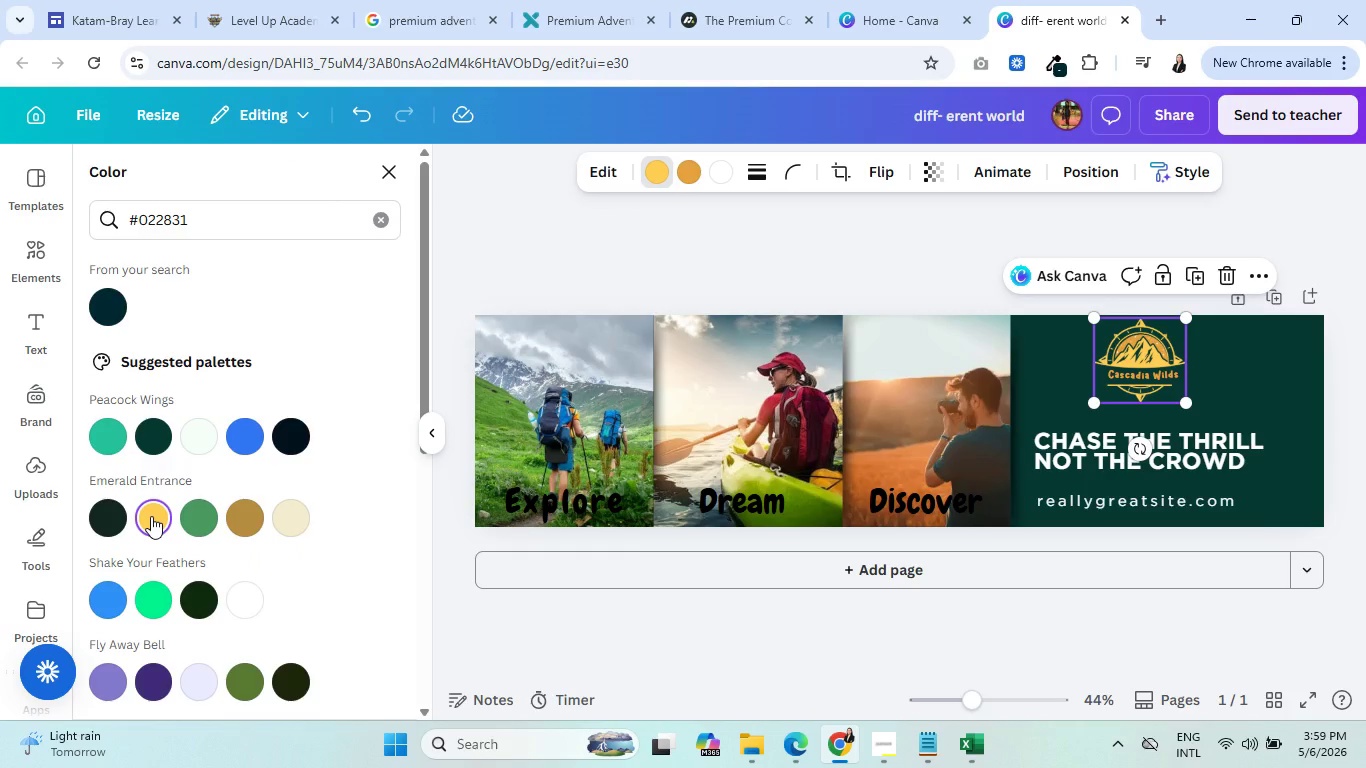 
wait(9.7)
 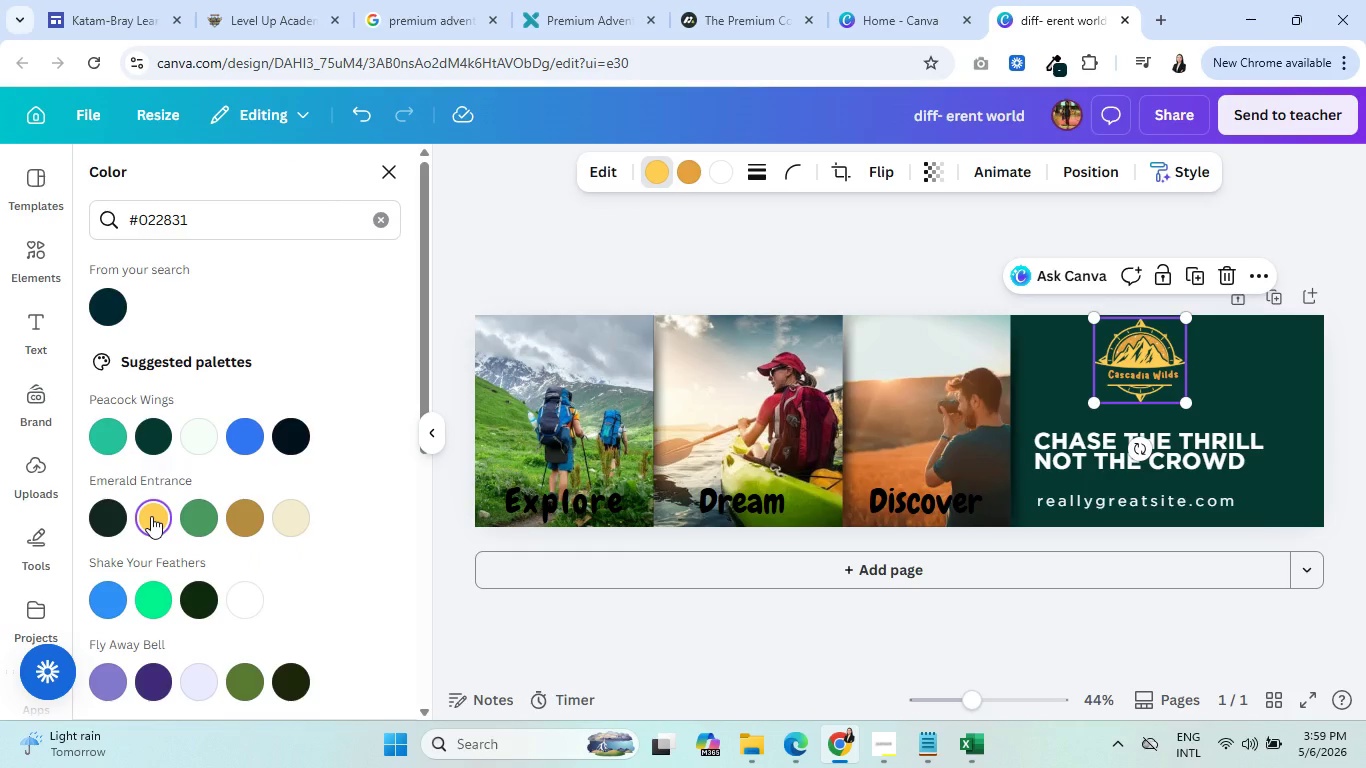 
left_click([1243, 435])
 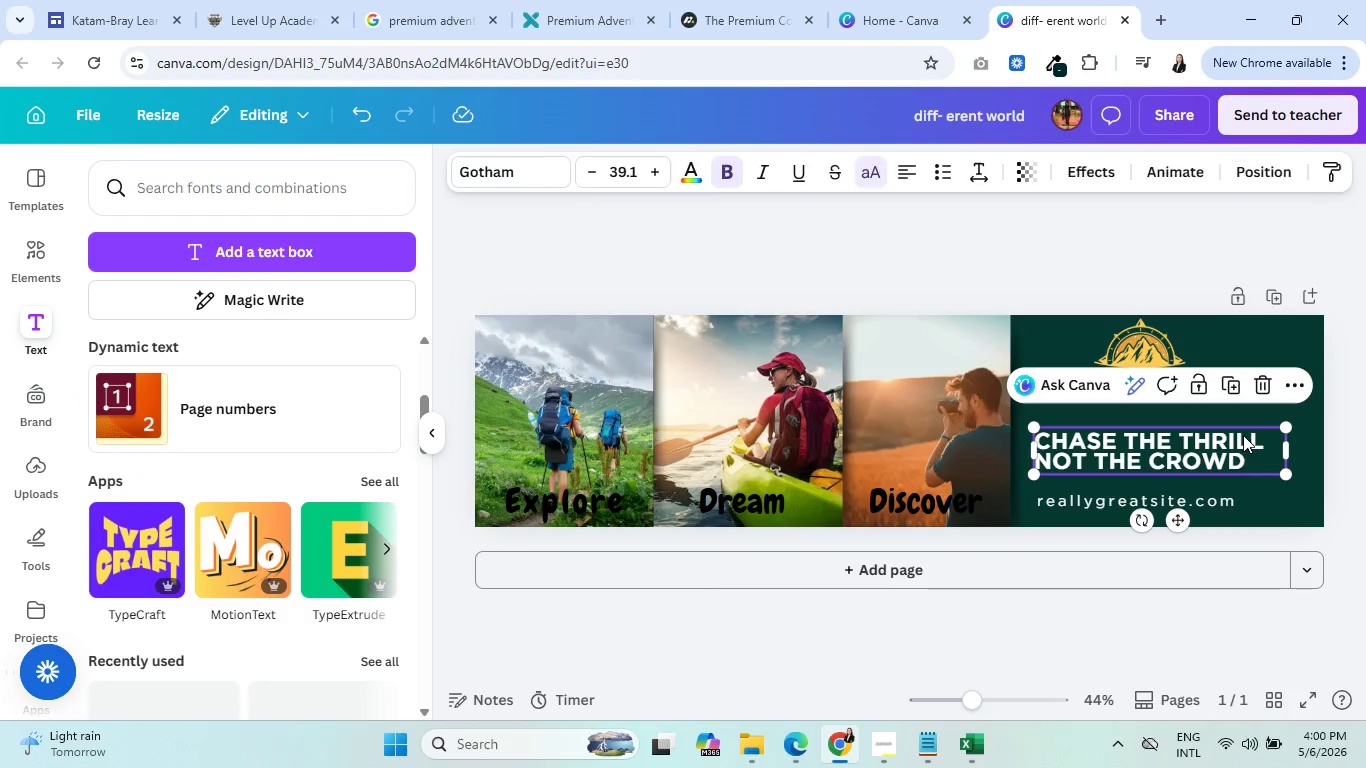 
mouse_move([518, 170])
 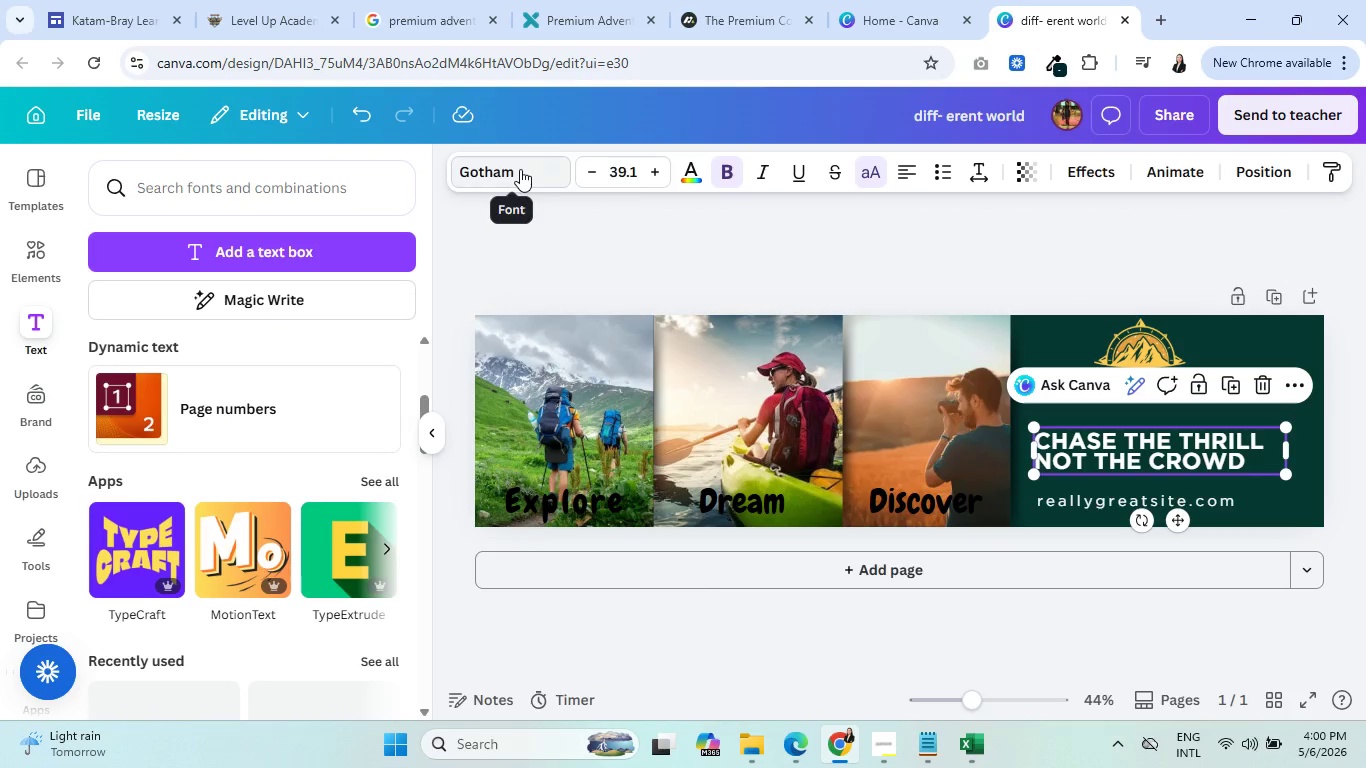 
left_click([520, 169])
 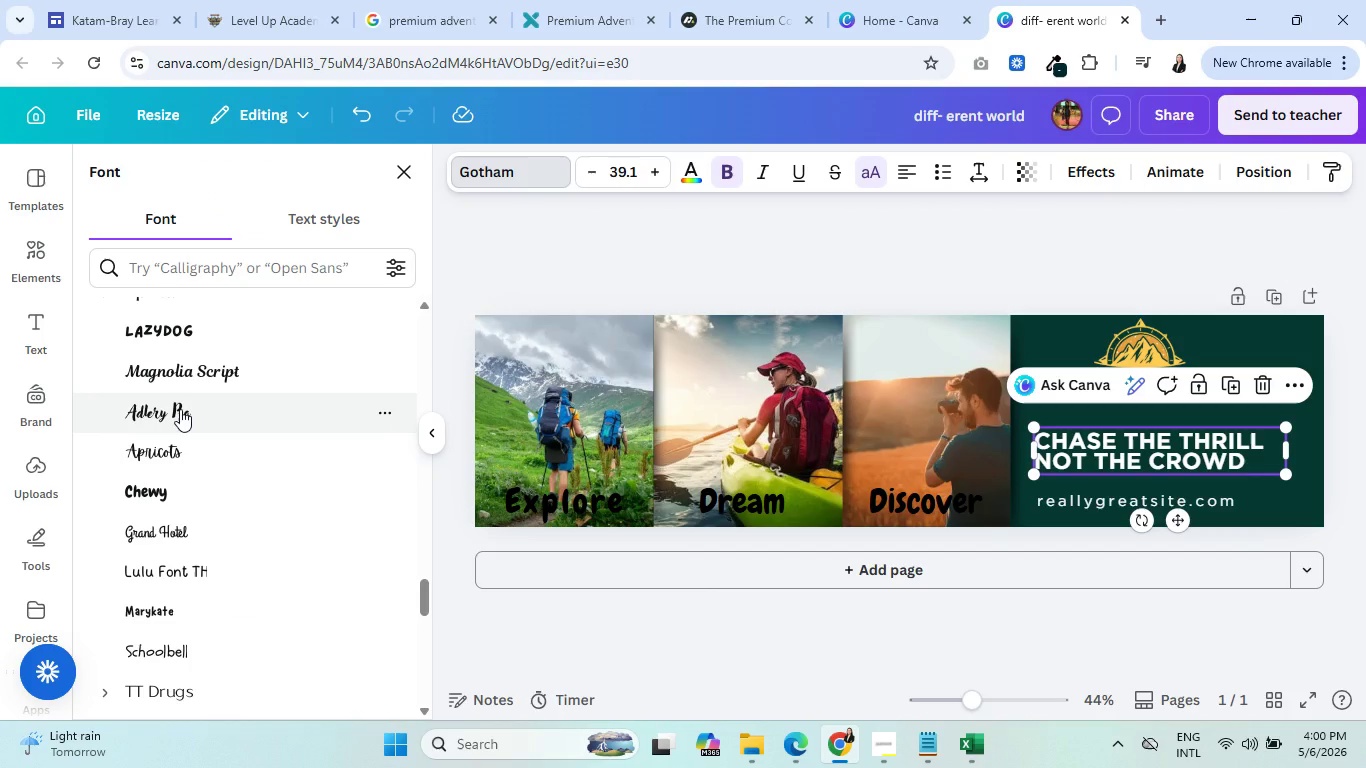 
left_click([180, 409])
 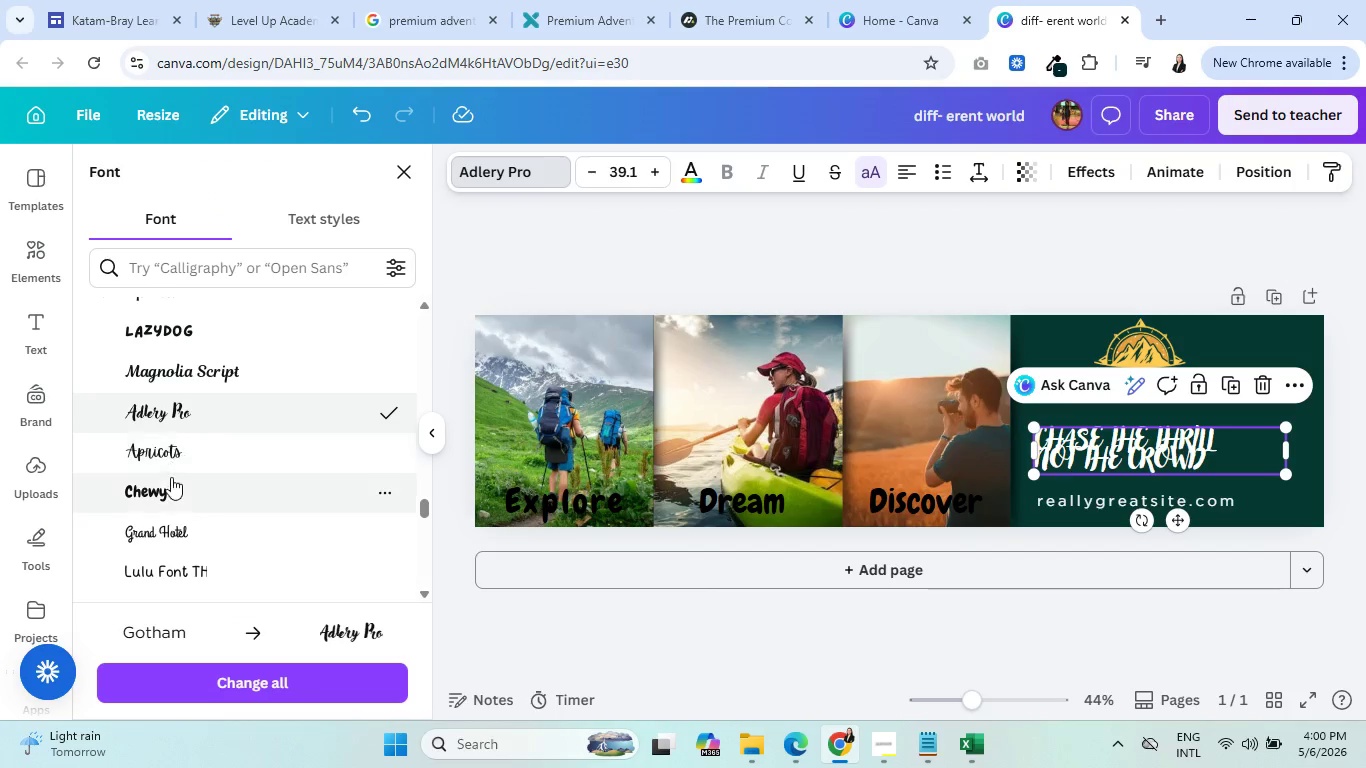 
left_click([182, 453])
 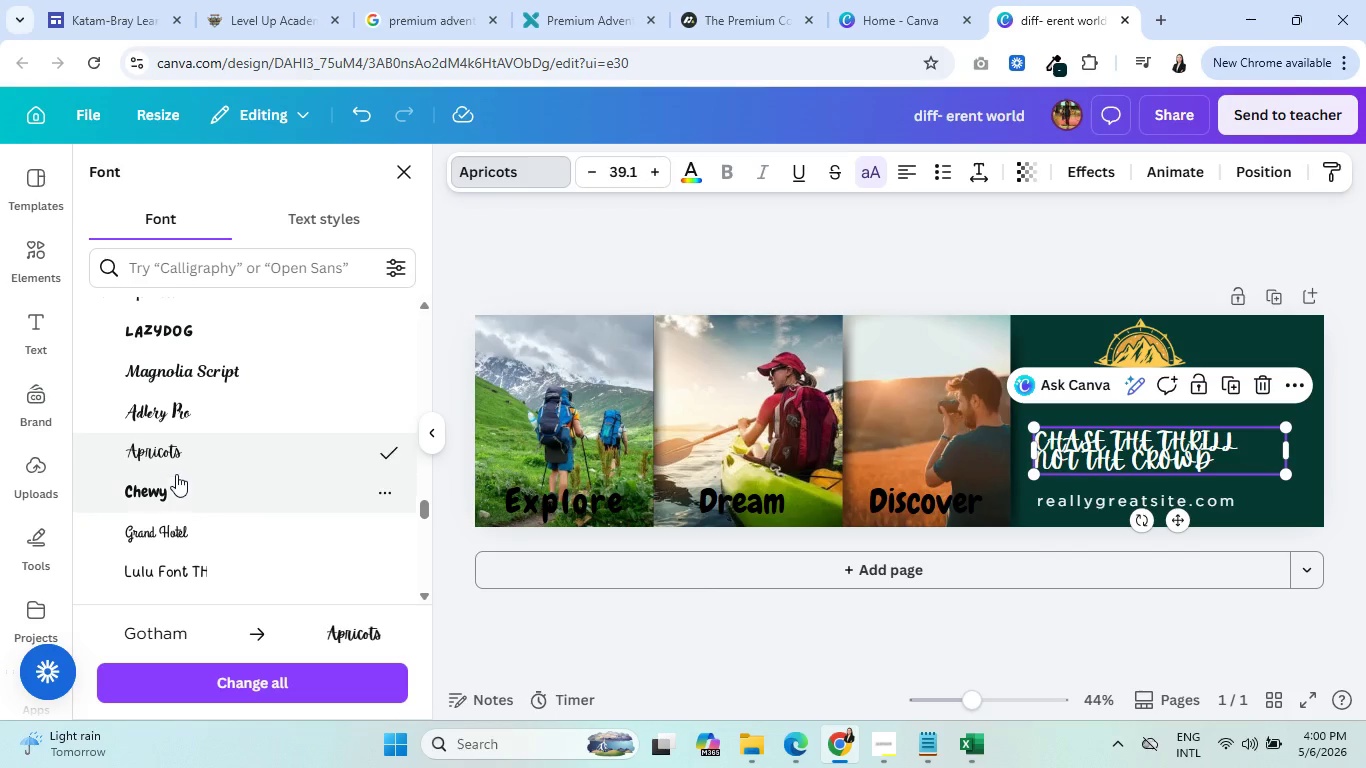 
left_click([176, 486])
 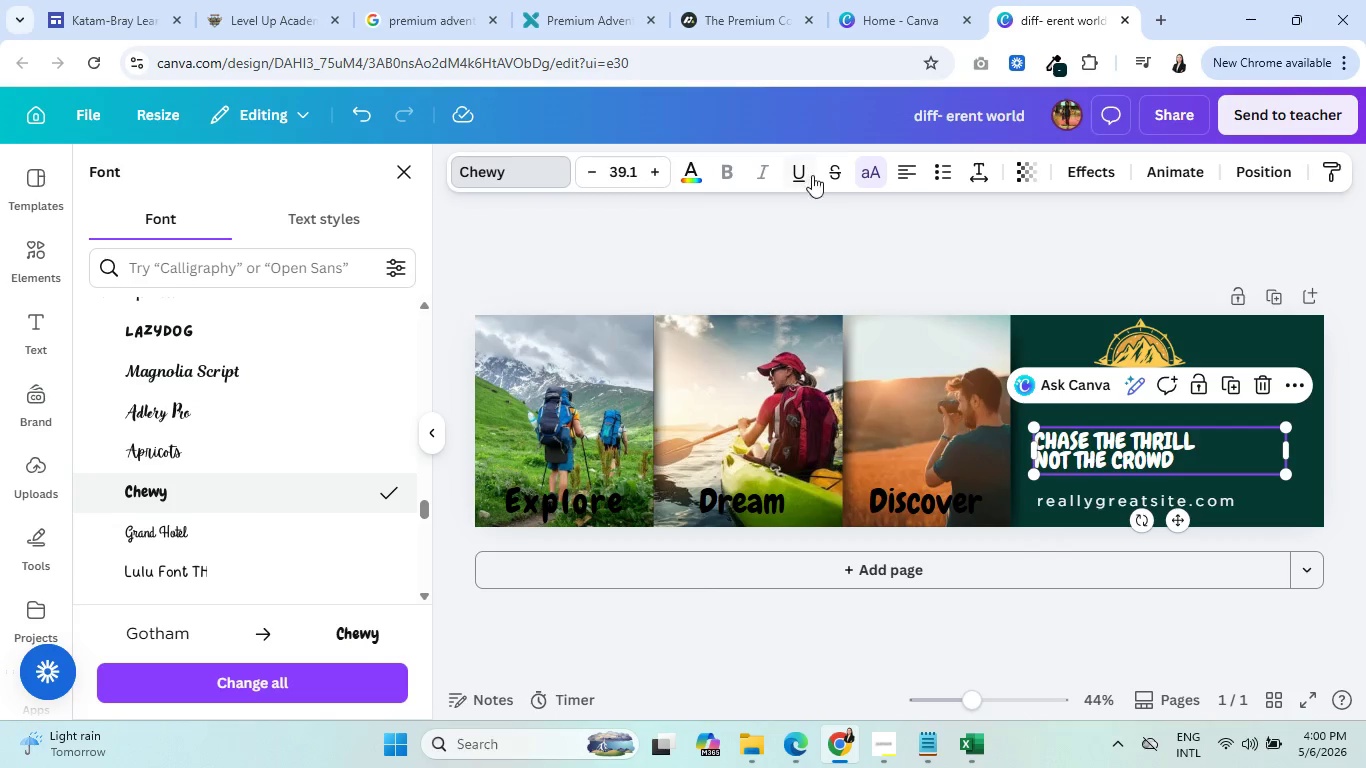 
left_click([880, 168])
 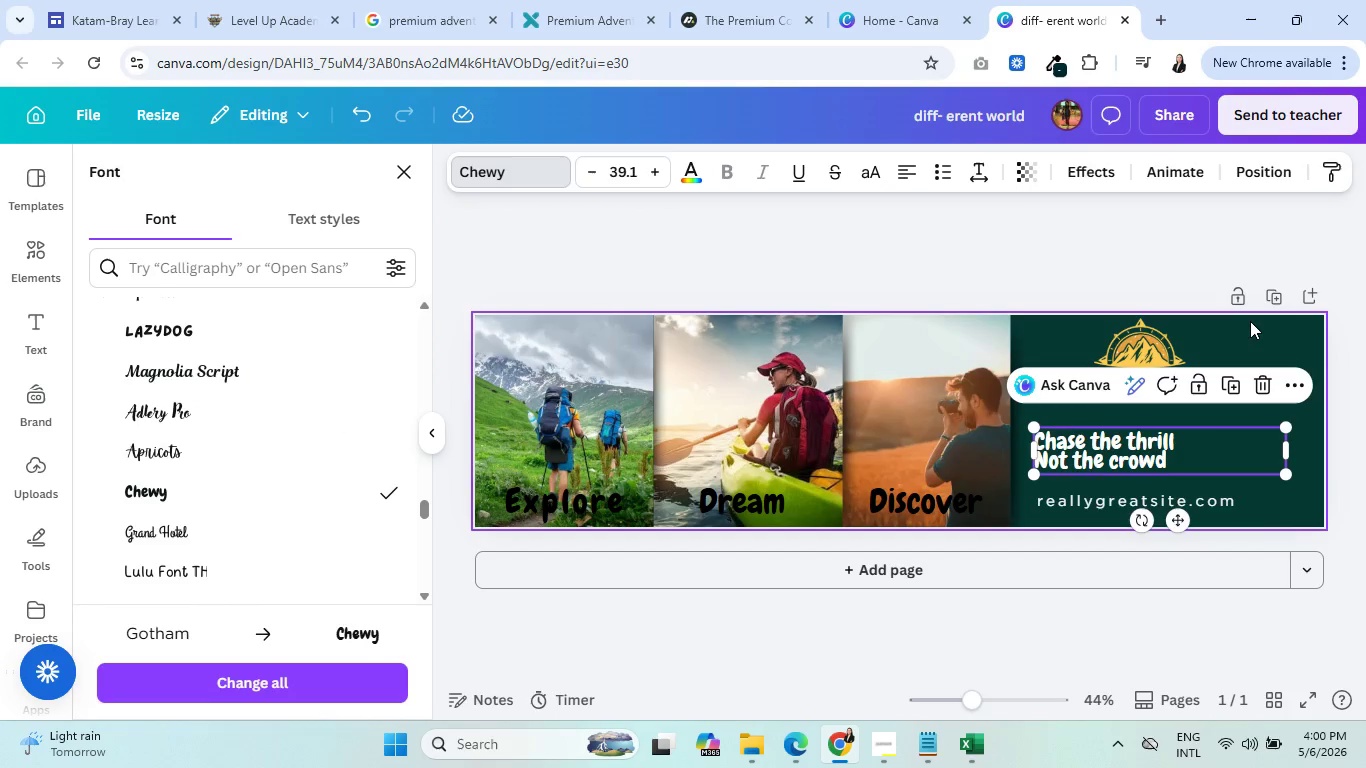 
left_click([1153, 373])
 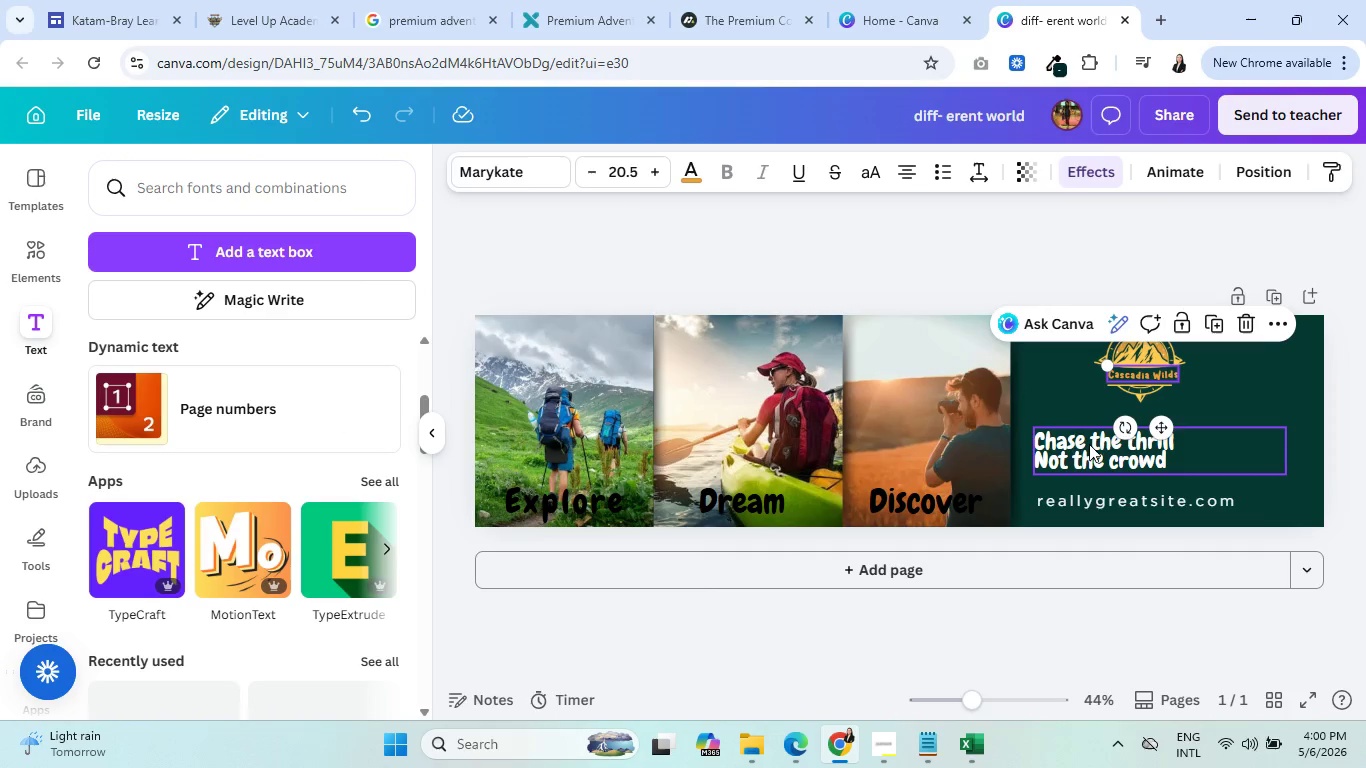 
left_click([1072, 442])
 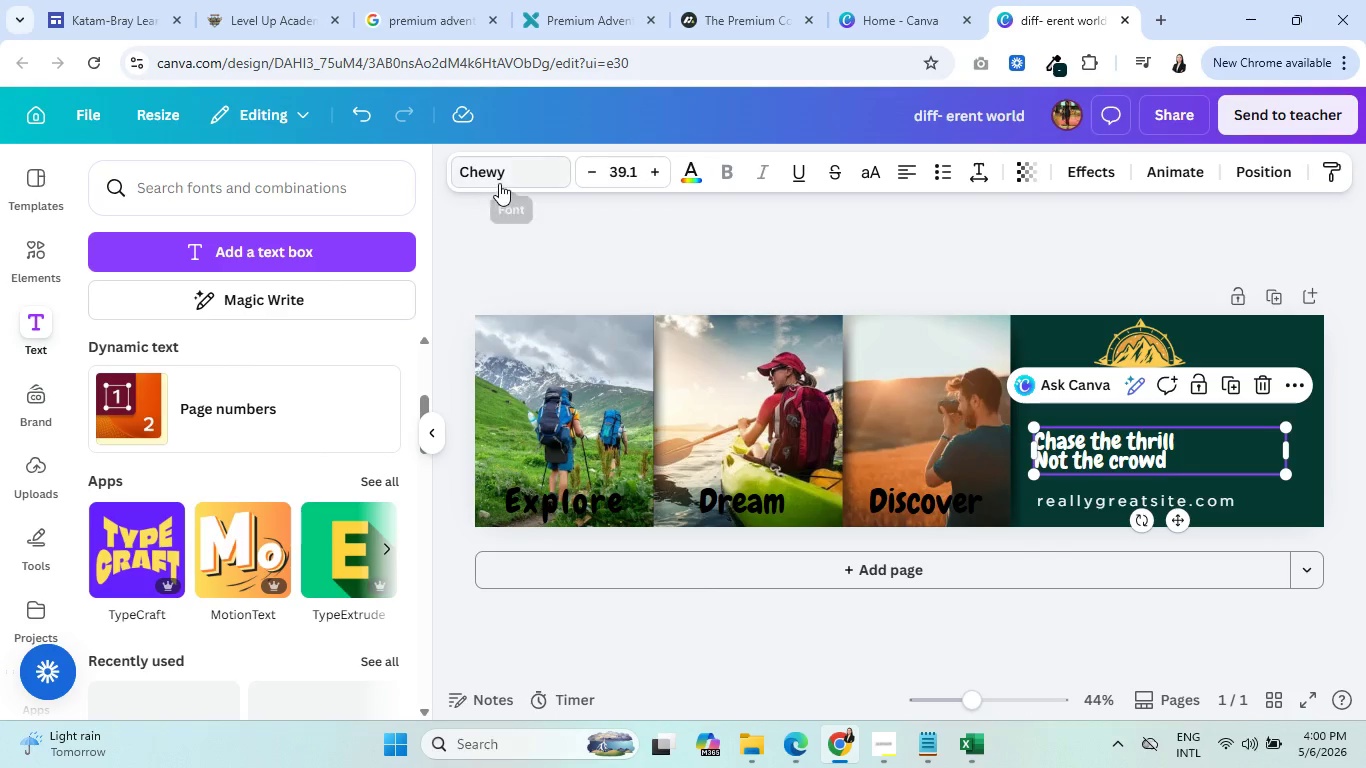 
left_click([499, 183])
 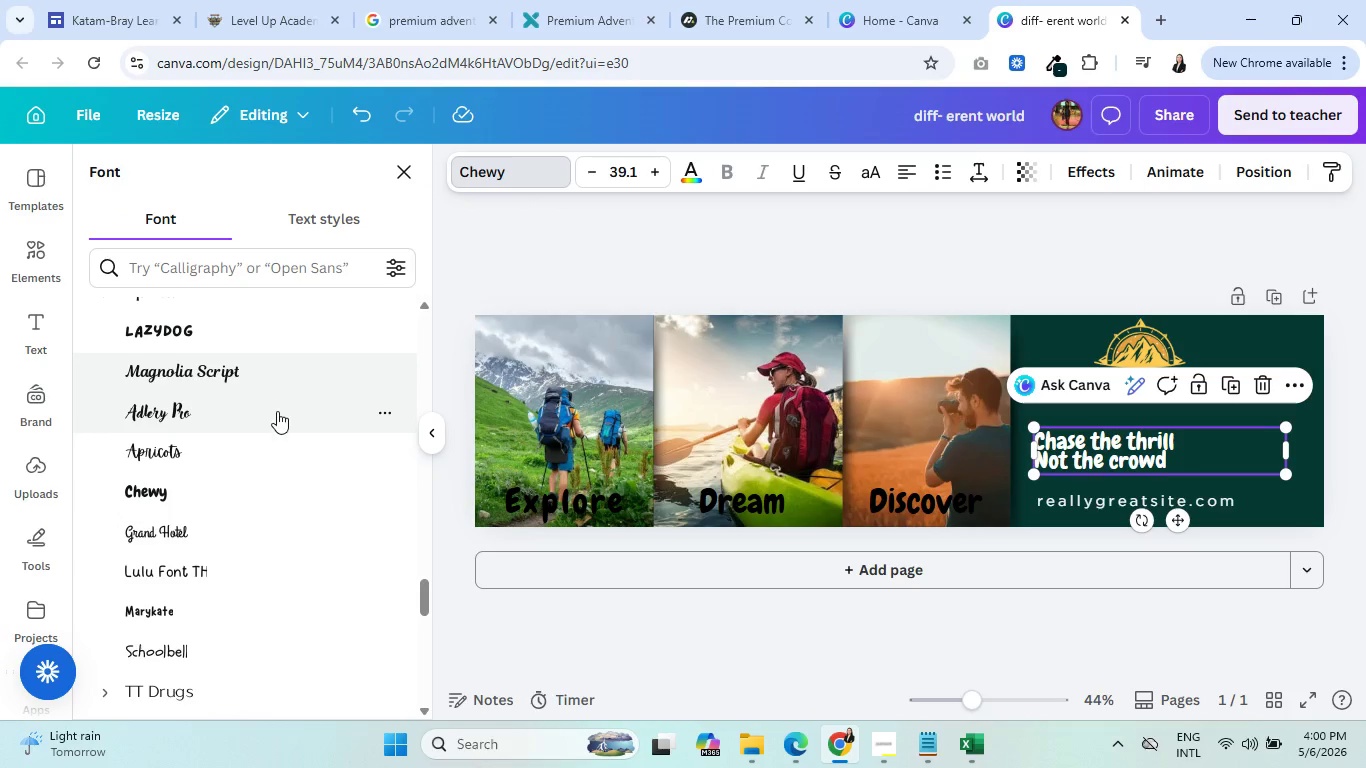 
scroll: coordinate [294, 450], scroll_direction: down, amount: 5.0
 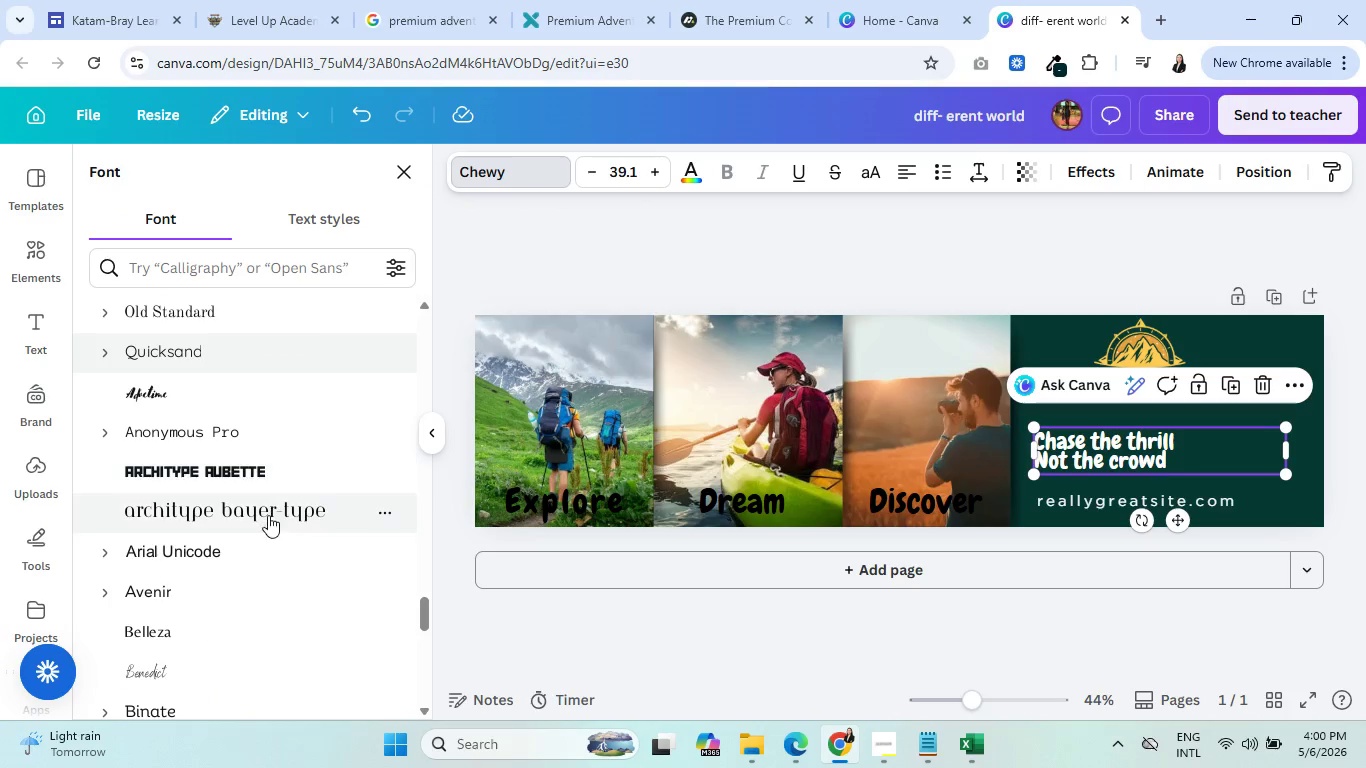 
left_click([271, 509])
 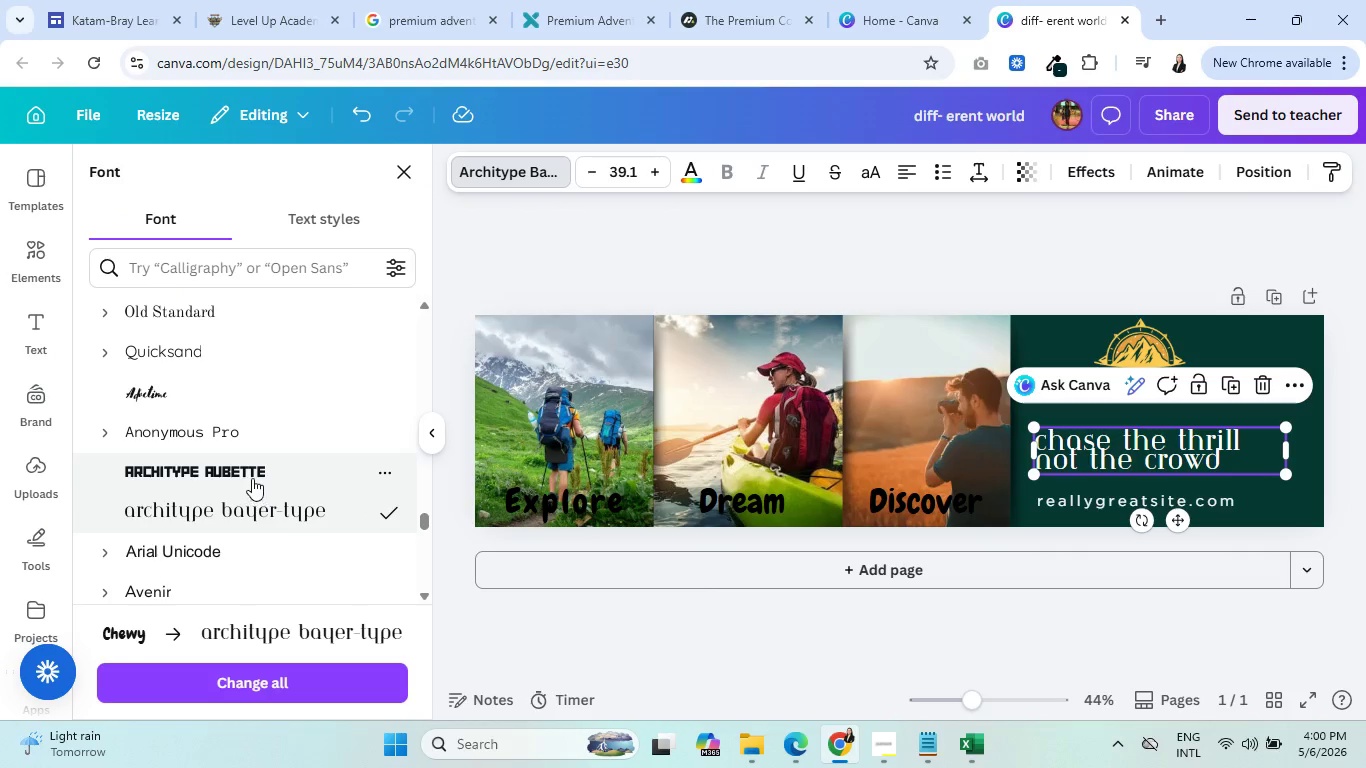 
scroll: coordinate [259, 474], scroll_direction: down, amount: 16.0
 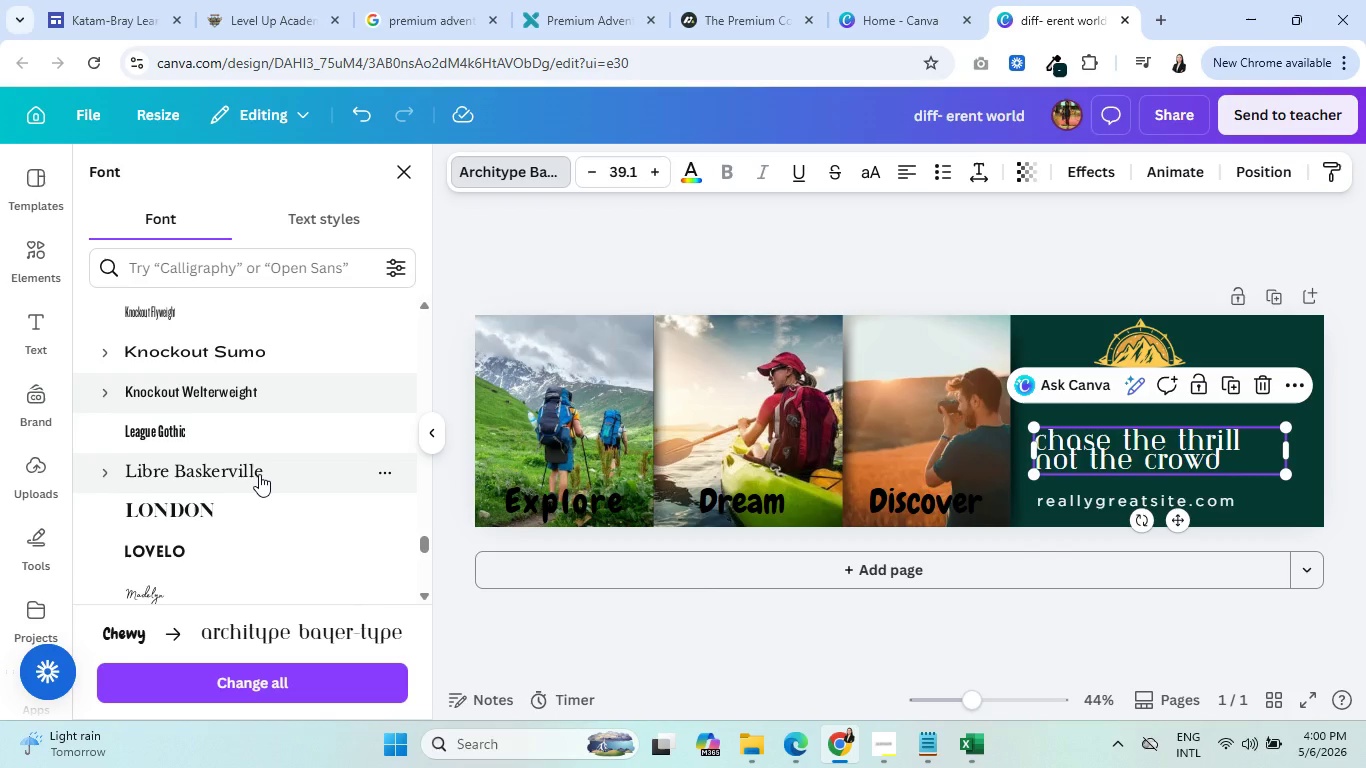 
scroll: coordinate [280, 468], scroll_direction: down, amount: 19.0
 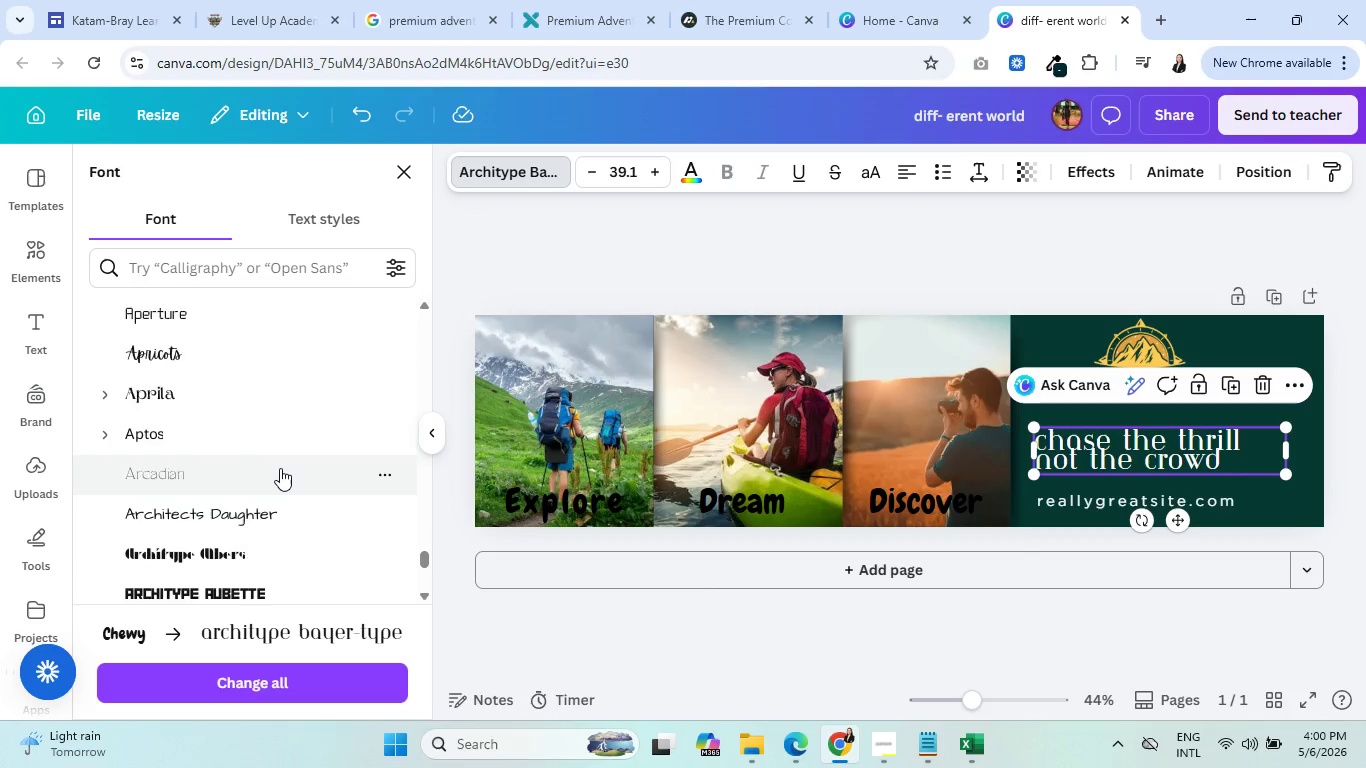 
left_click([249, 268])
 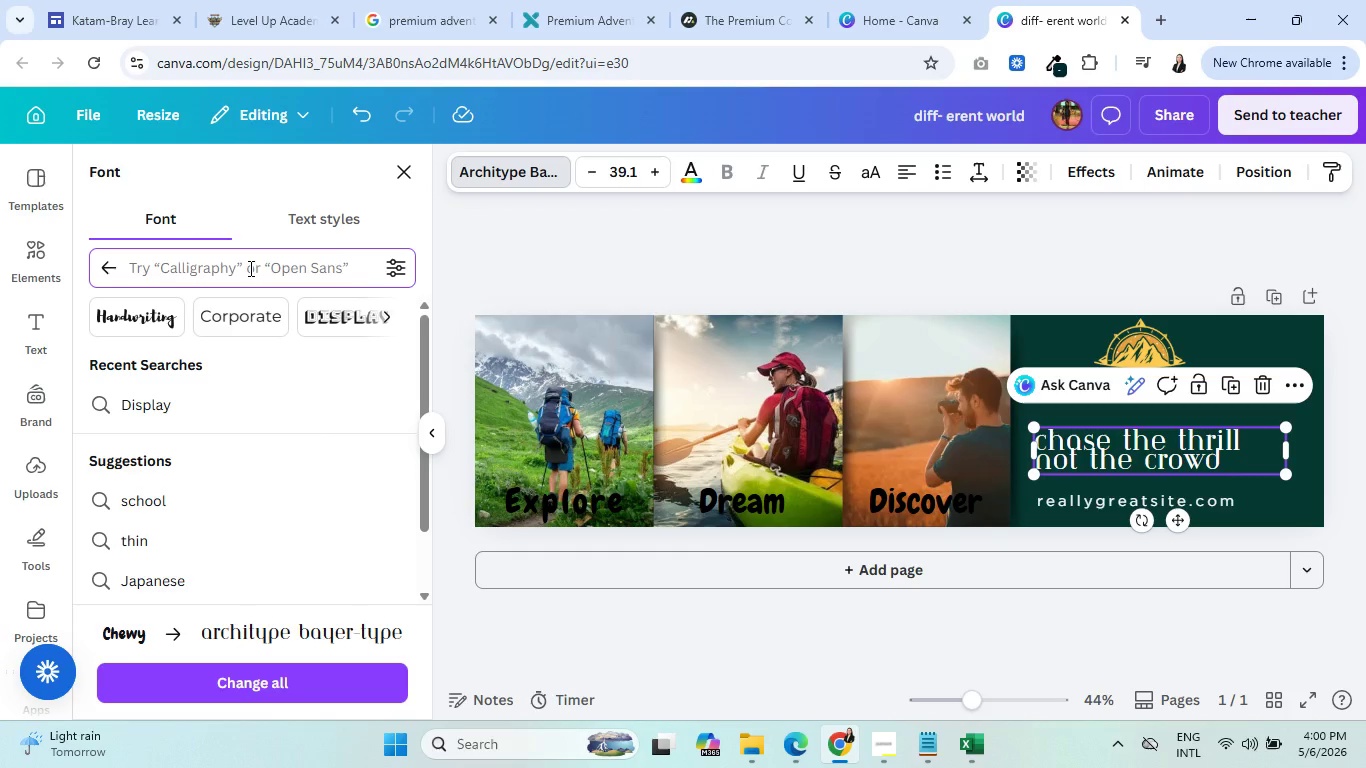 
type( a)
key(Backspace)
type(mary)
 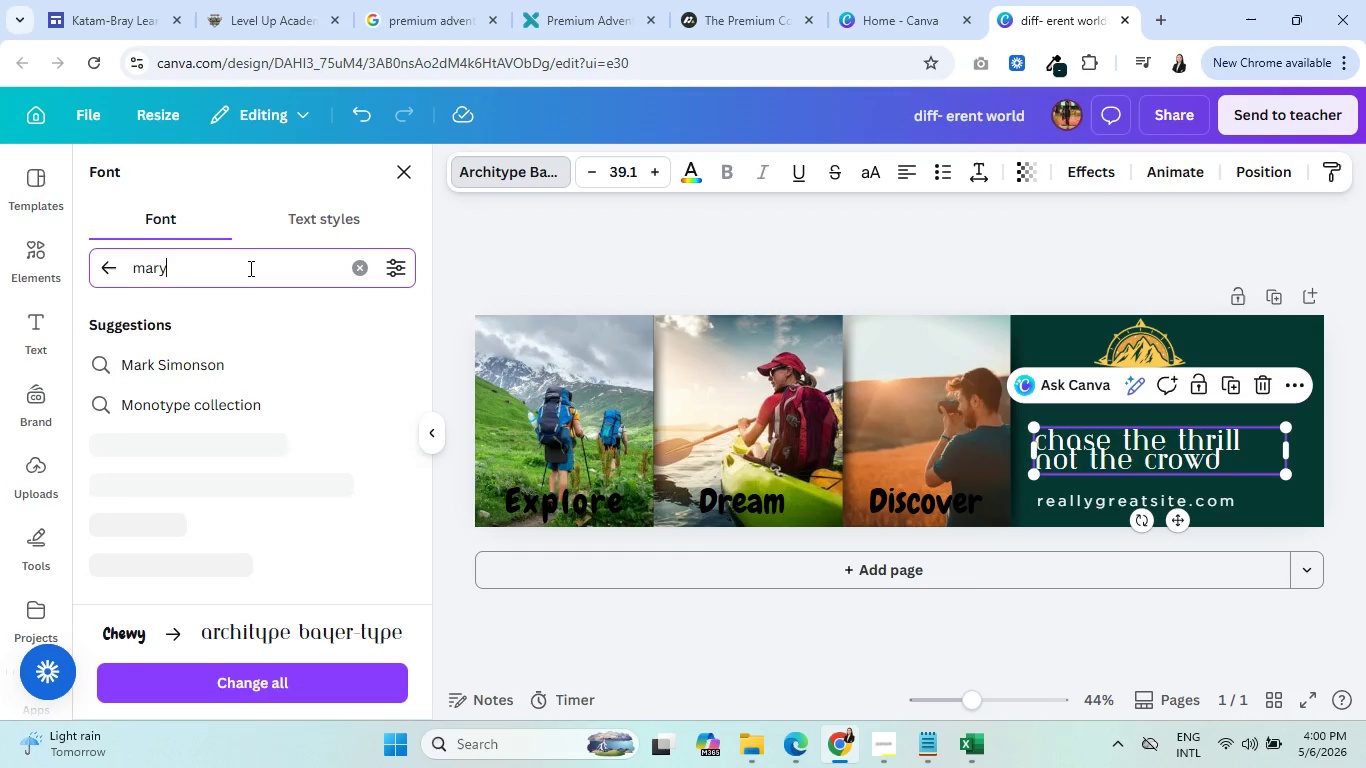 
mouse_move([190, 352])
 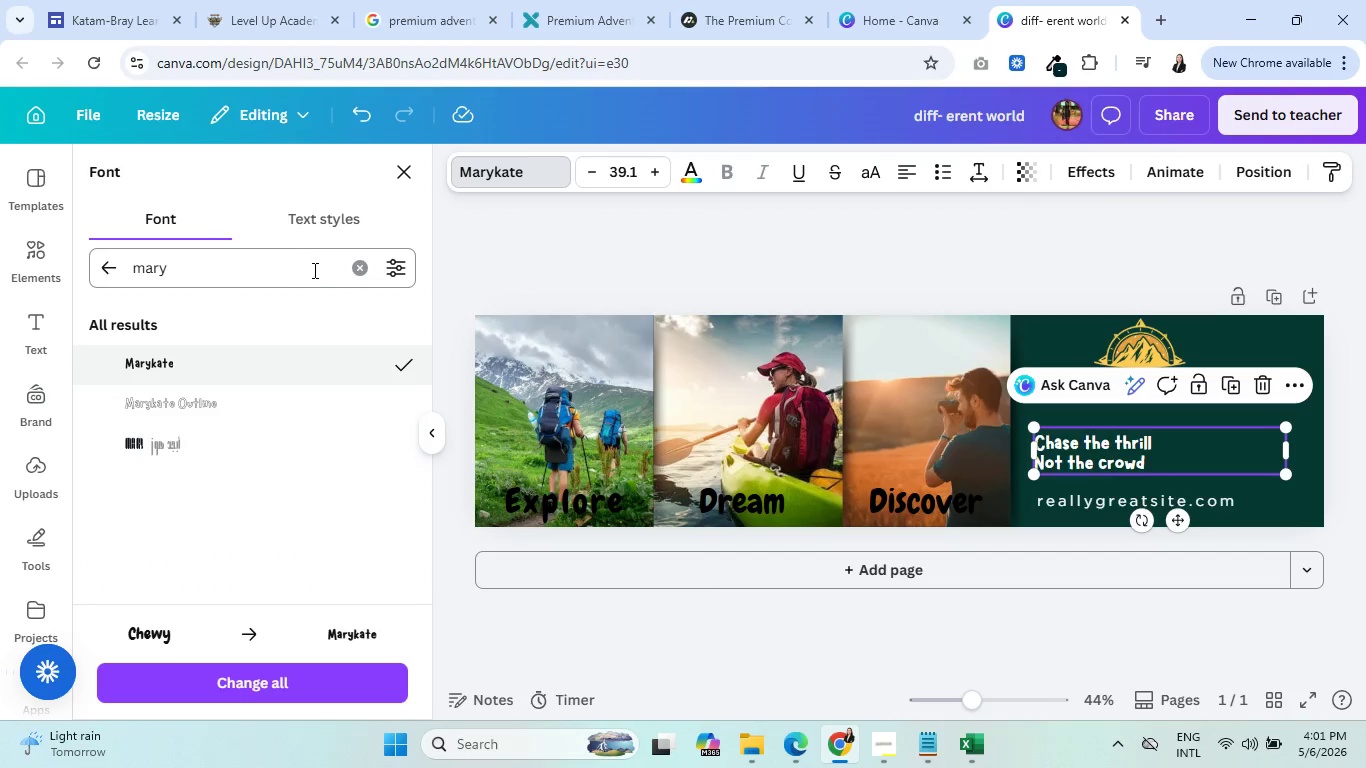 
left_click([355, 269])
 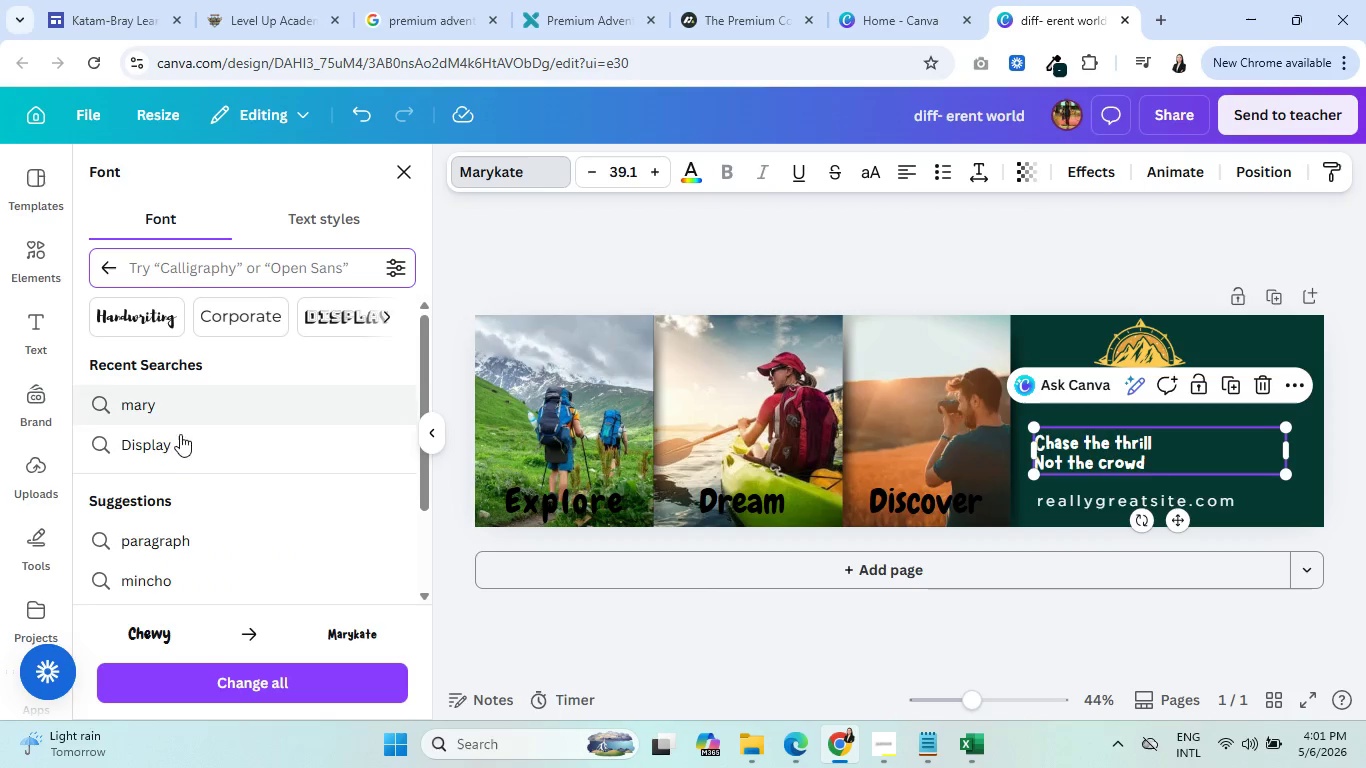 
scroll: coordinate [244, 442], scroll_direction: up, amount: 12.0
 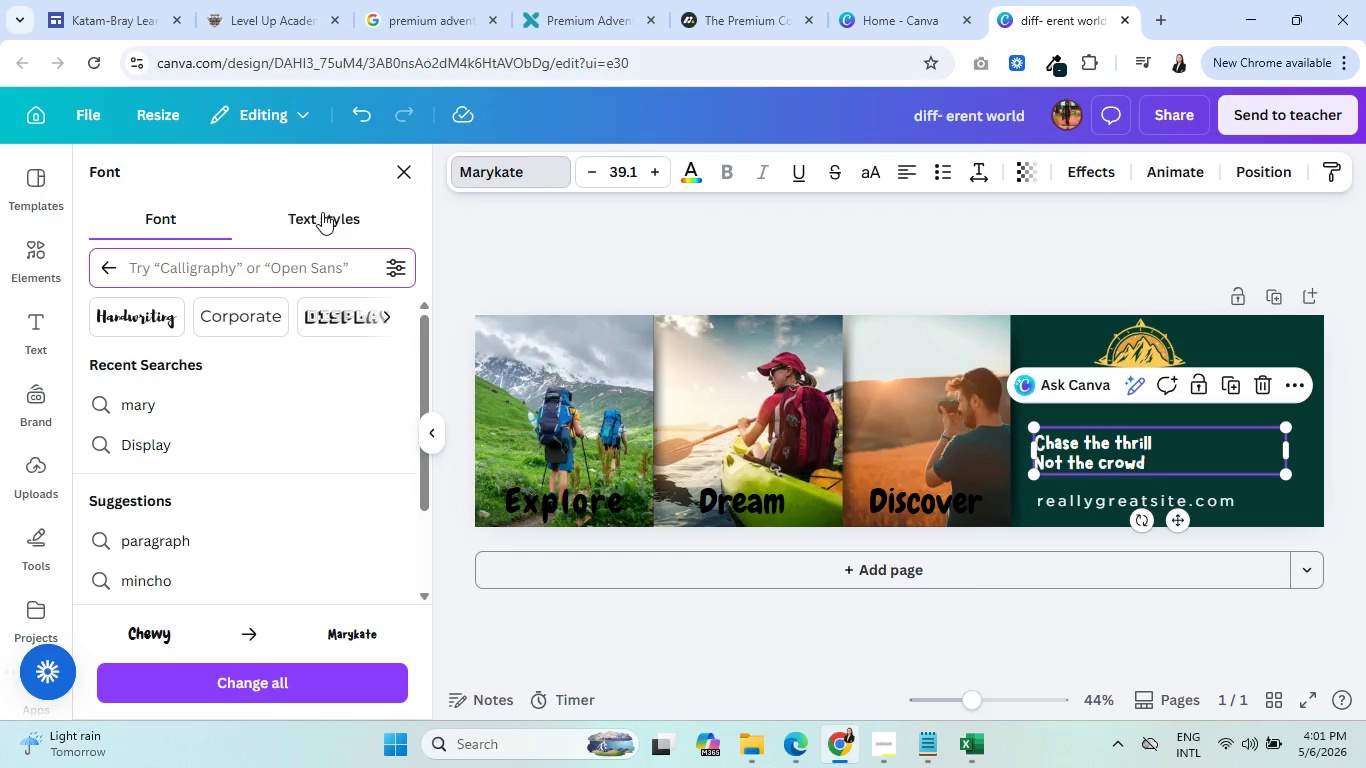 
left_click([322, 212])
 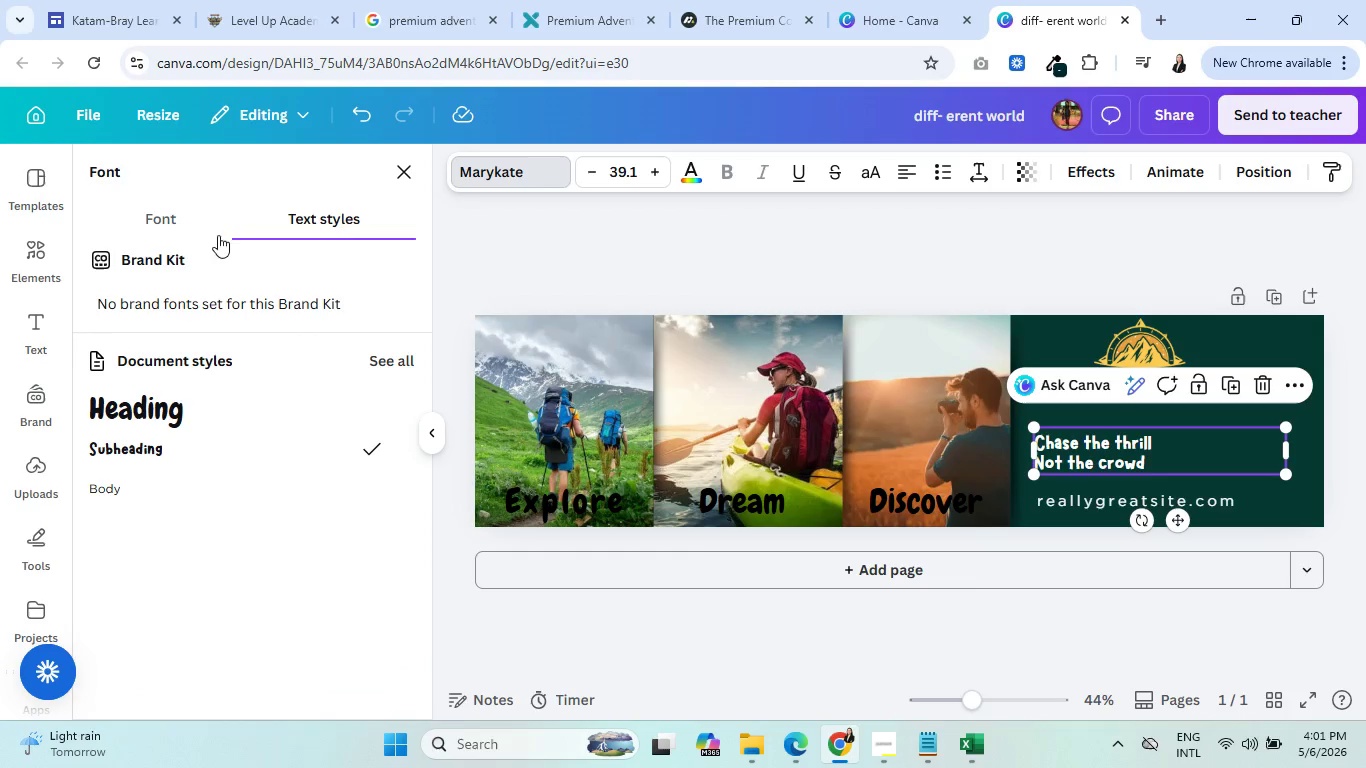 
scroll: coordinate [233, 504], scroll_direction: down, amount: 2.0
 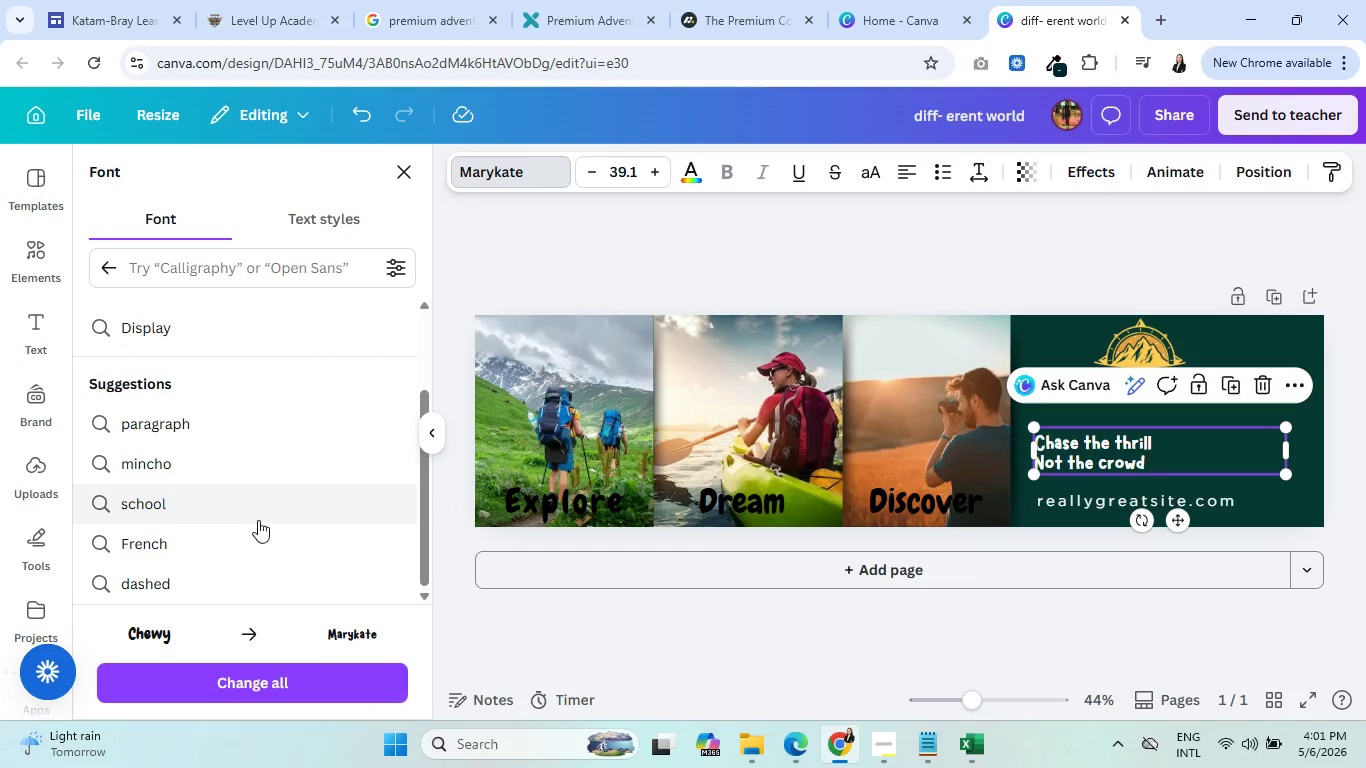 
left_click([165, 221])
 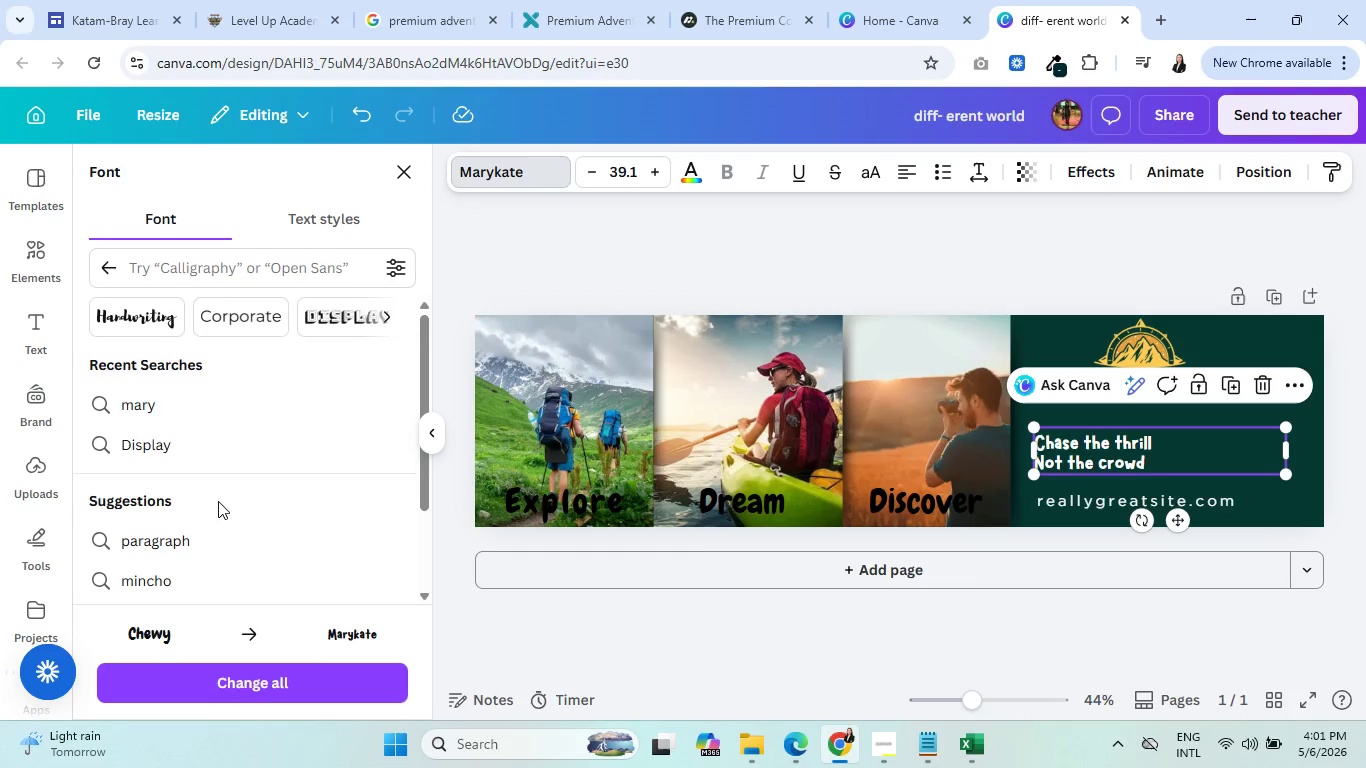 
scroll: coordinate [240, 513], scroll_direction: up, amount: 6.0
 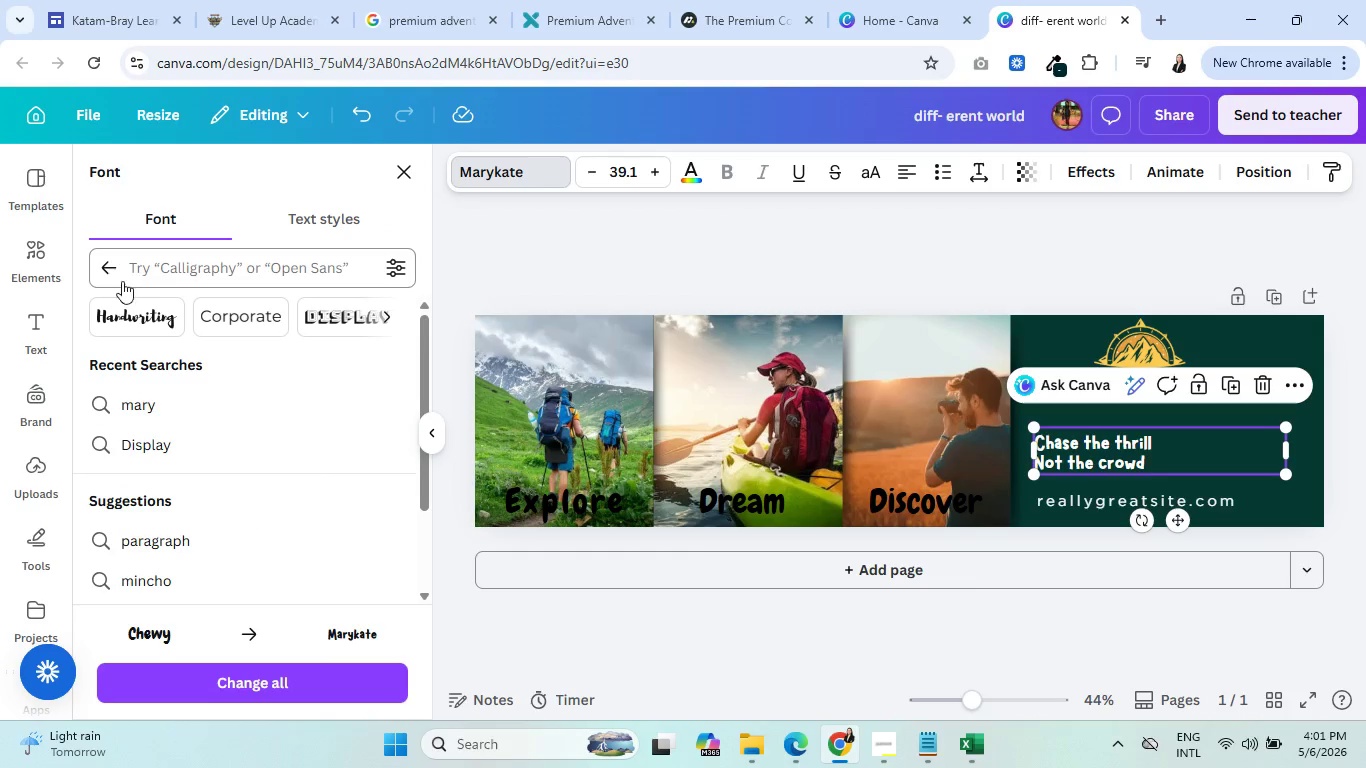 
left_click([107, 269])
 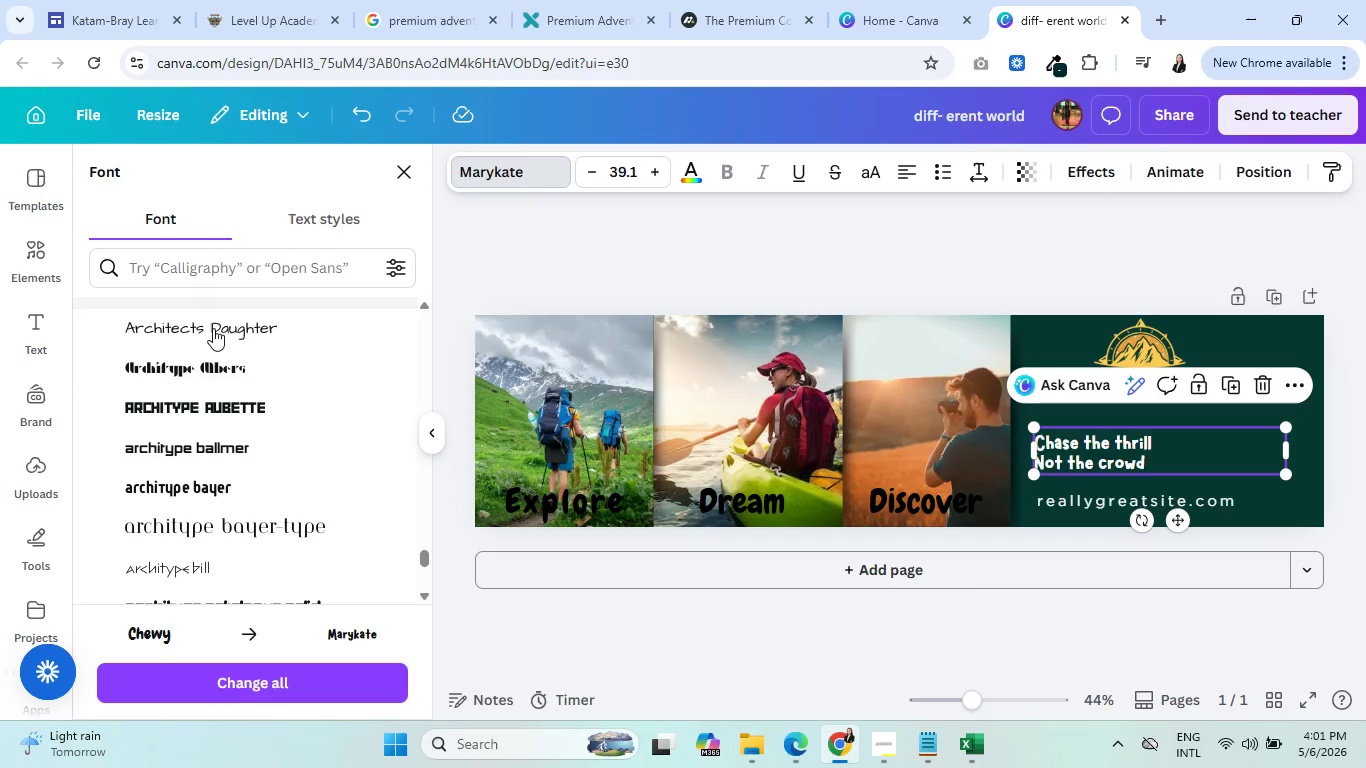 
scroll: coordinate [237, 433], scroll_direction: up, amount: 2.0
 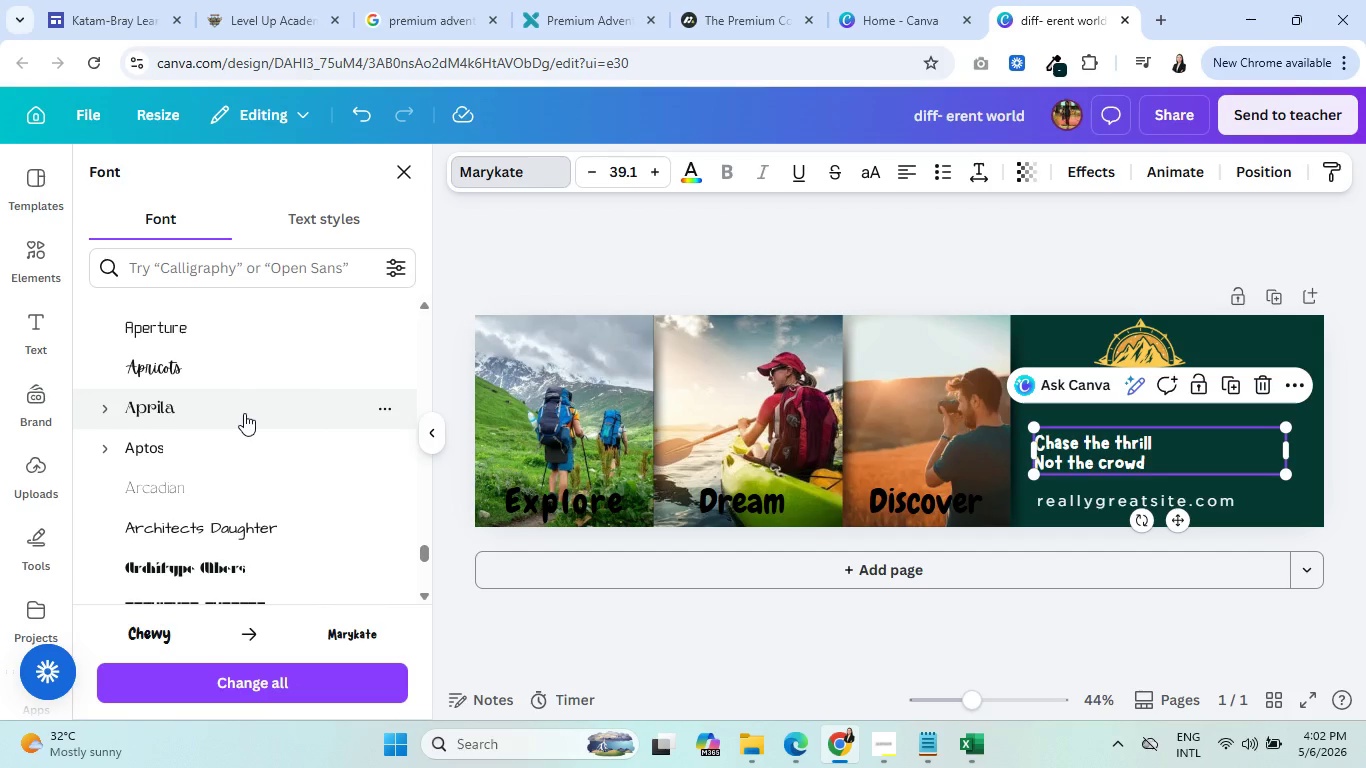 
wait(95.47)
 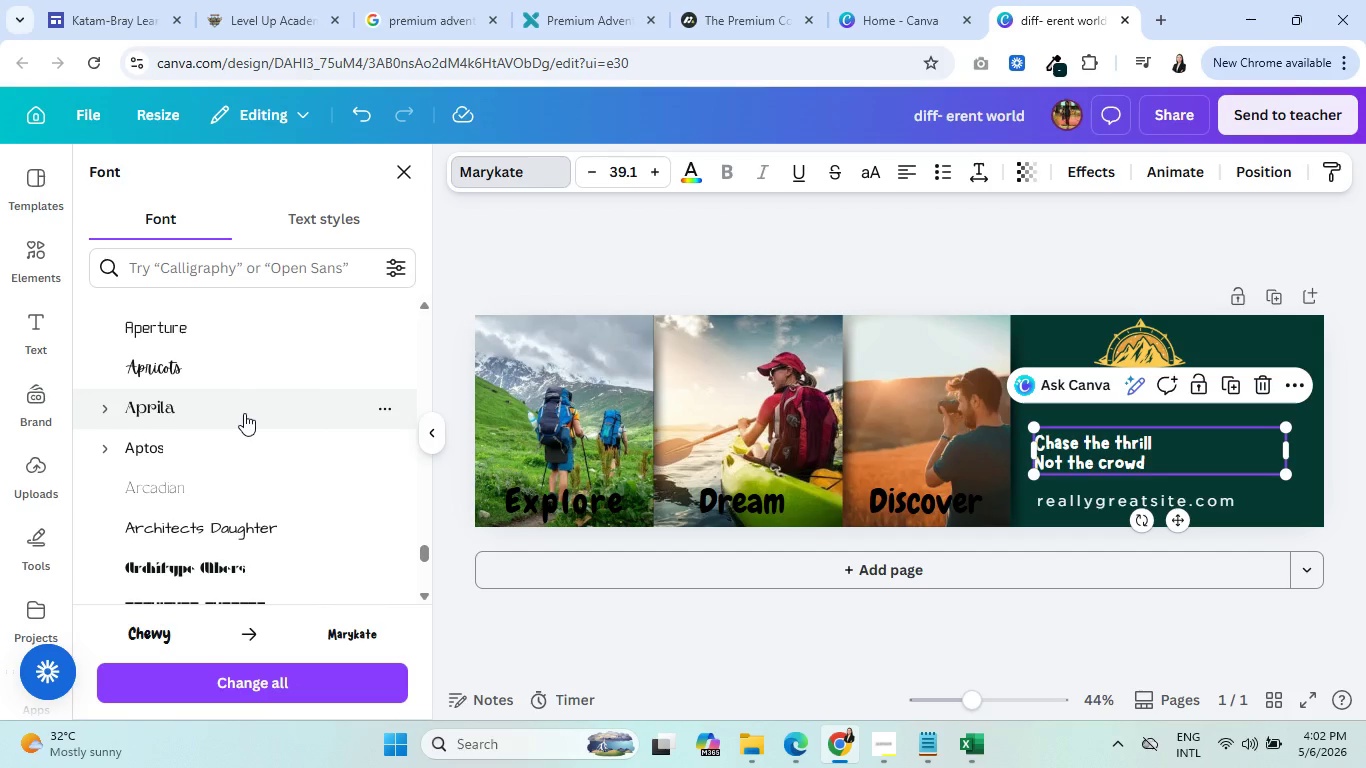 
scroll: coordinate [220, 411], scroll_direction: down, amount: 4.0
 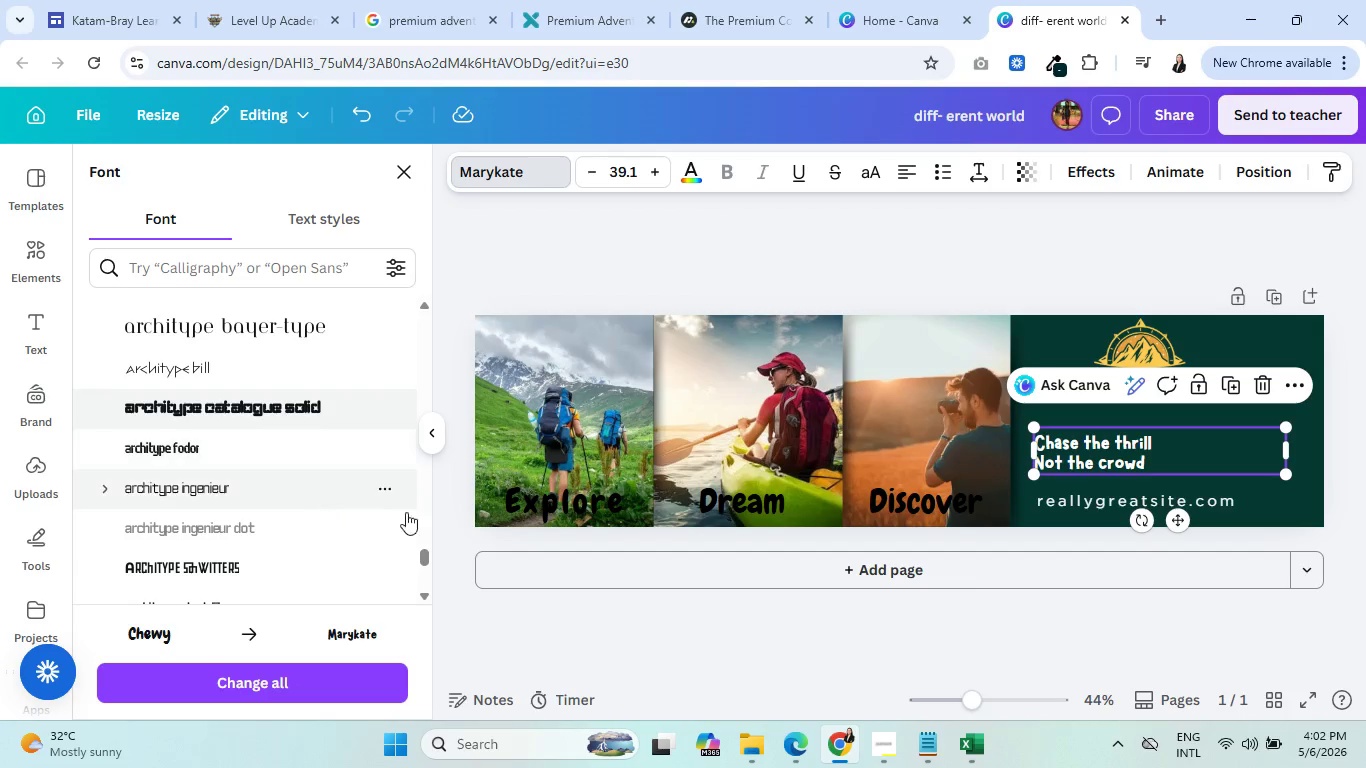 
left_click([559, 494])
 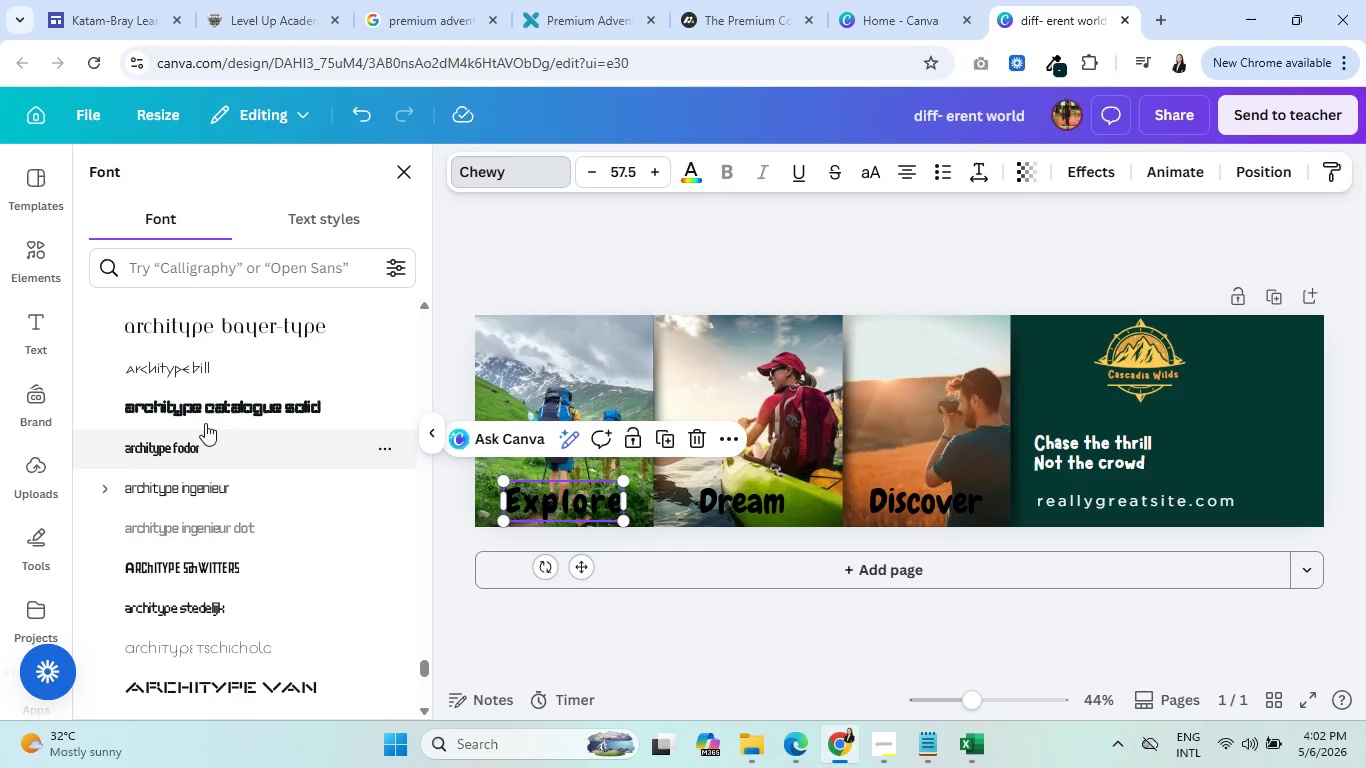 
scroll: coordinate [178, 423], scroll_direction: down, amount: 4.0
 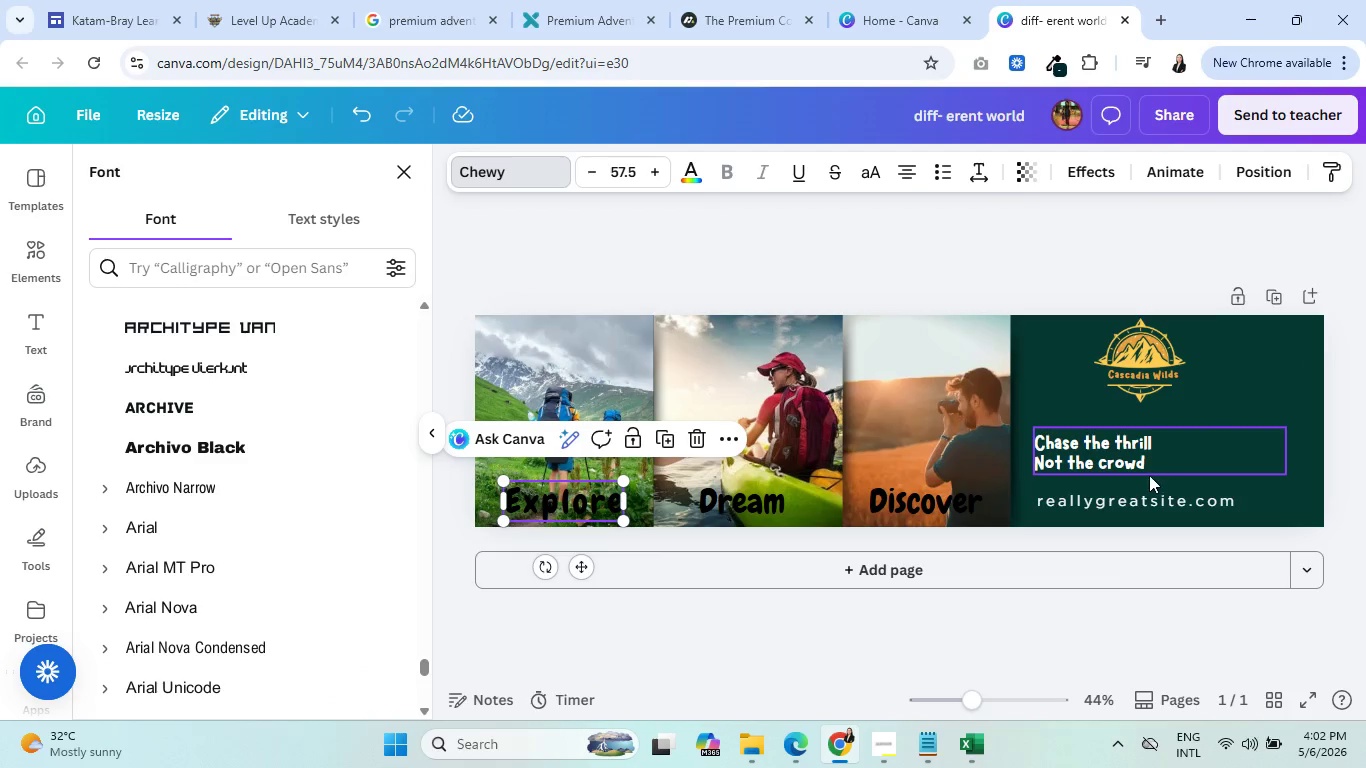 
left_click([1115, 459])
 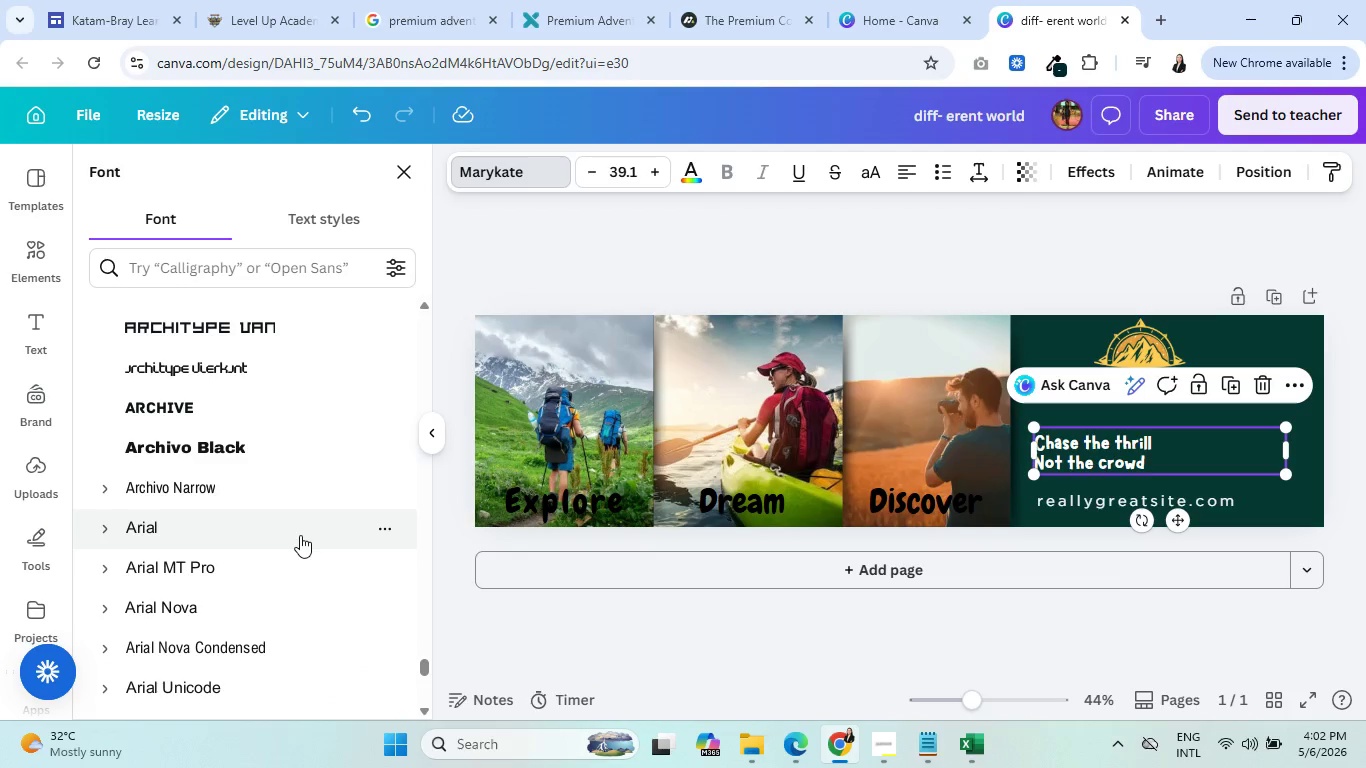 
scroll: coordinate [297, 535], scroll_direction: down, amount: 3.0
 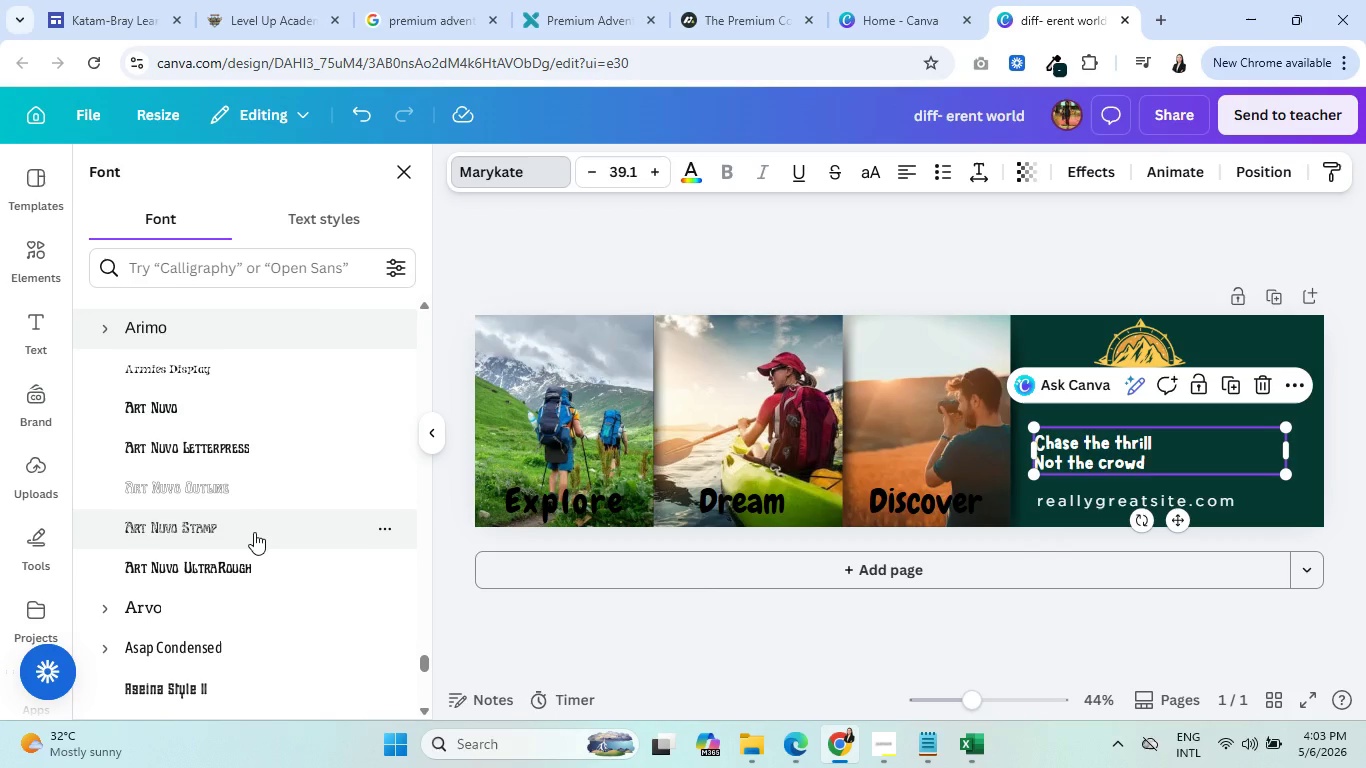 
wait(54.91)
 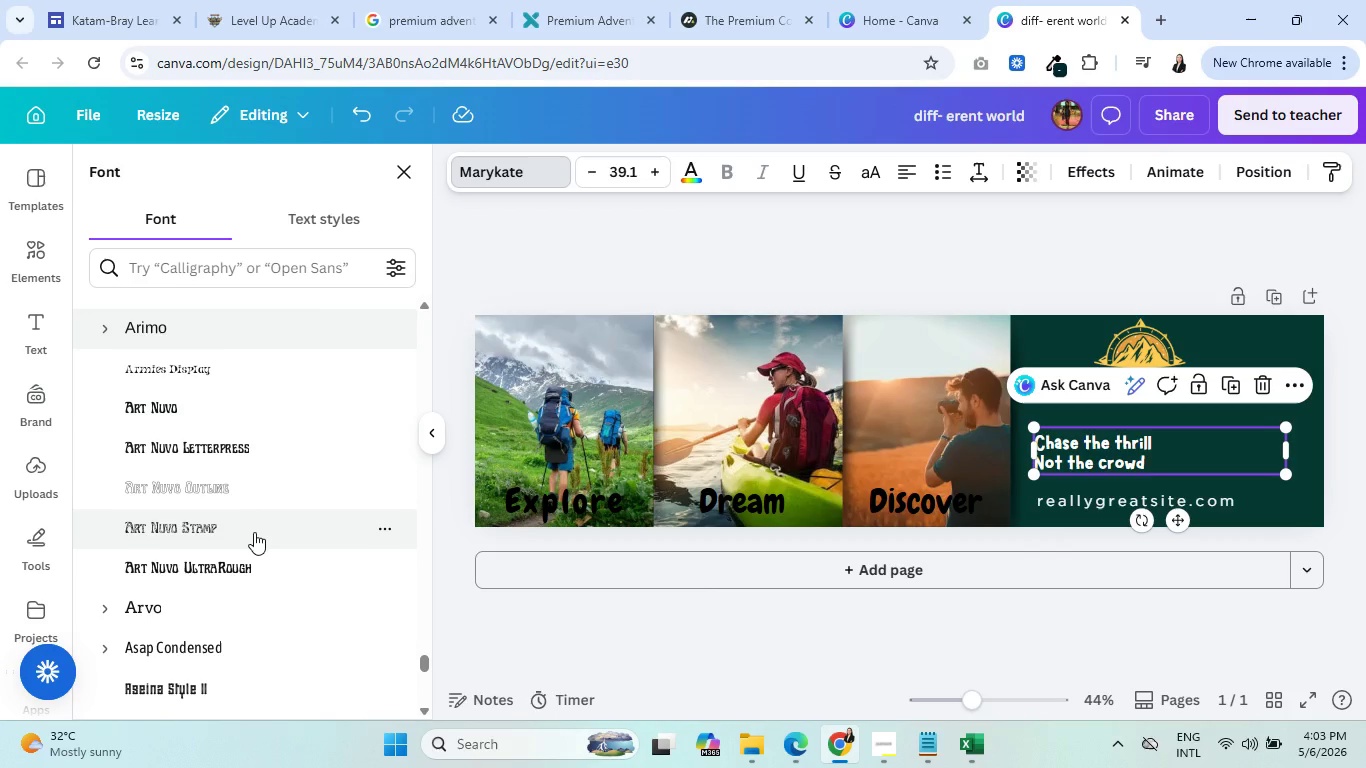 
scroll: coordinate [222, 577], scroll_direction: down, amount: 1.0
 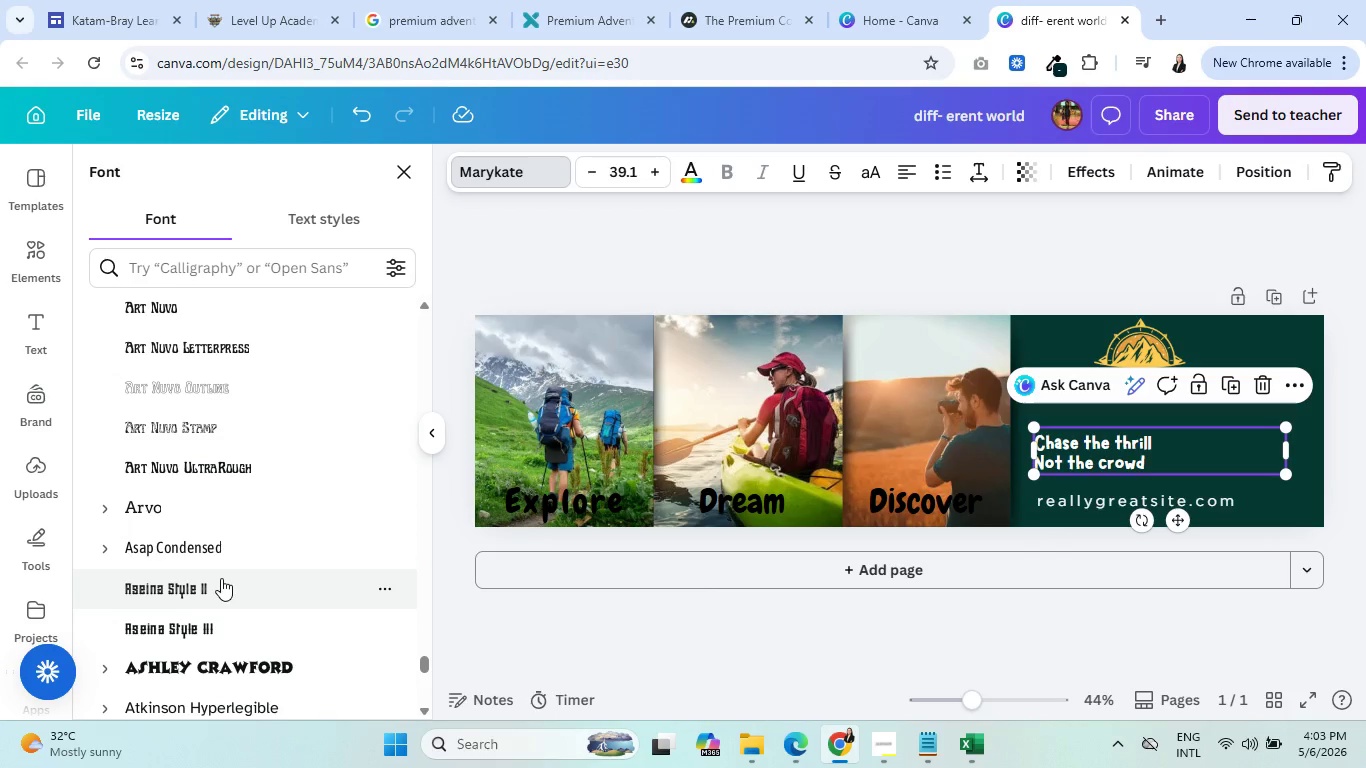 
mouse_move([213, 468])
 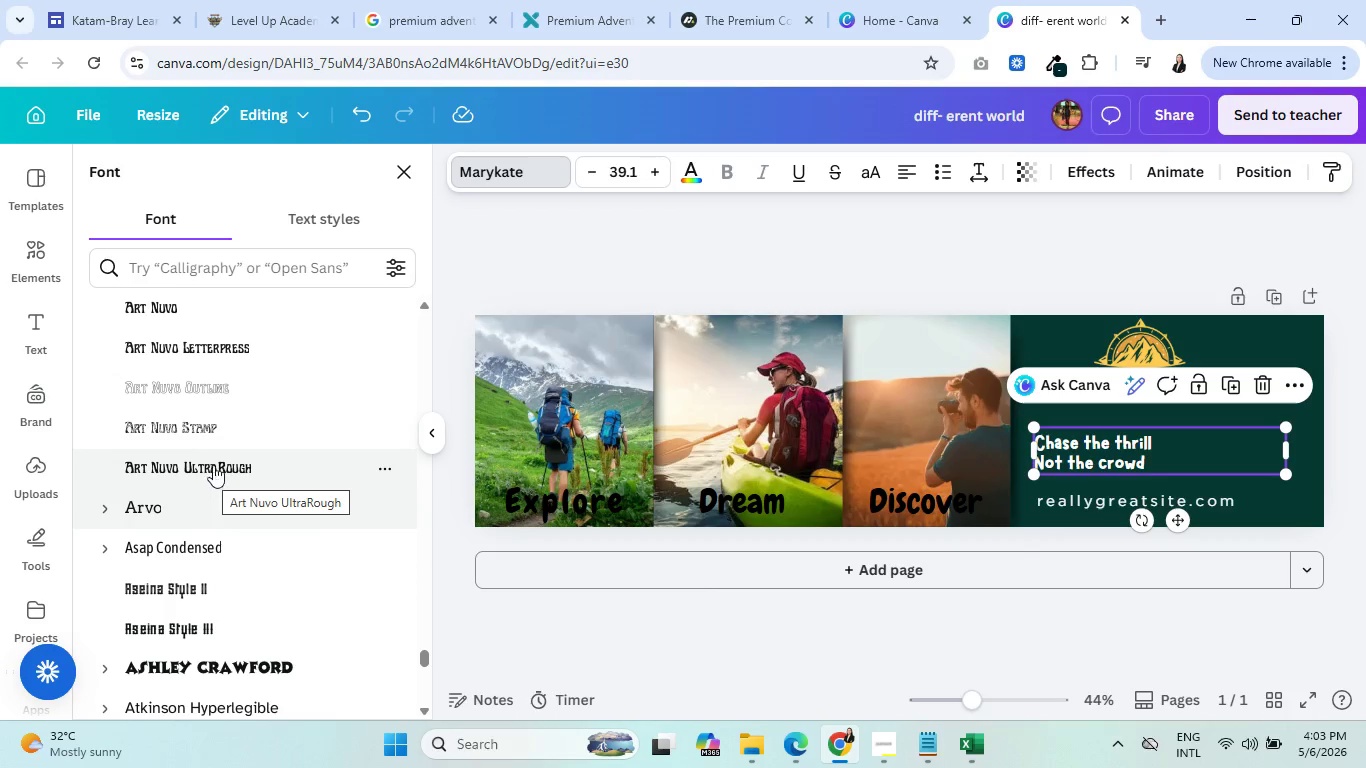 
scroll: coordinate [230, 540], scroll_direction: down, amount: 7.0
 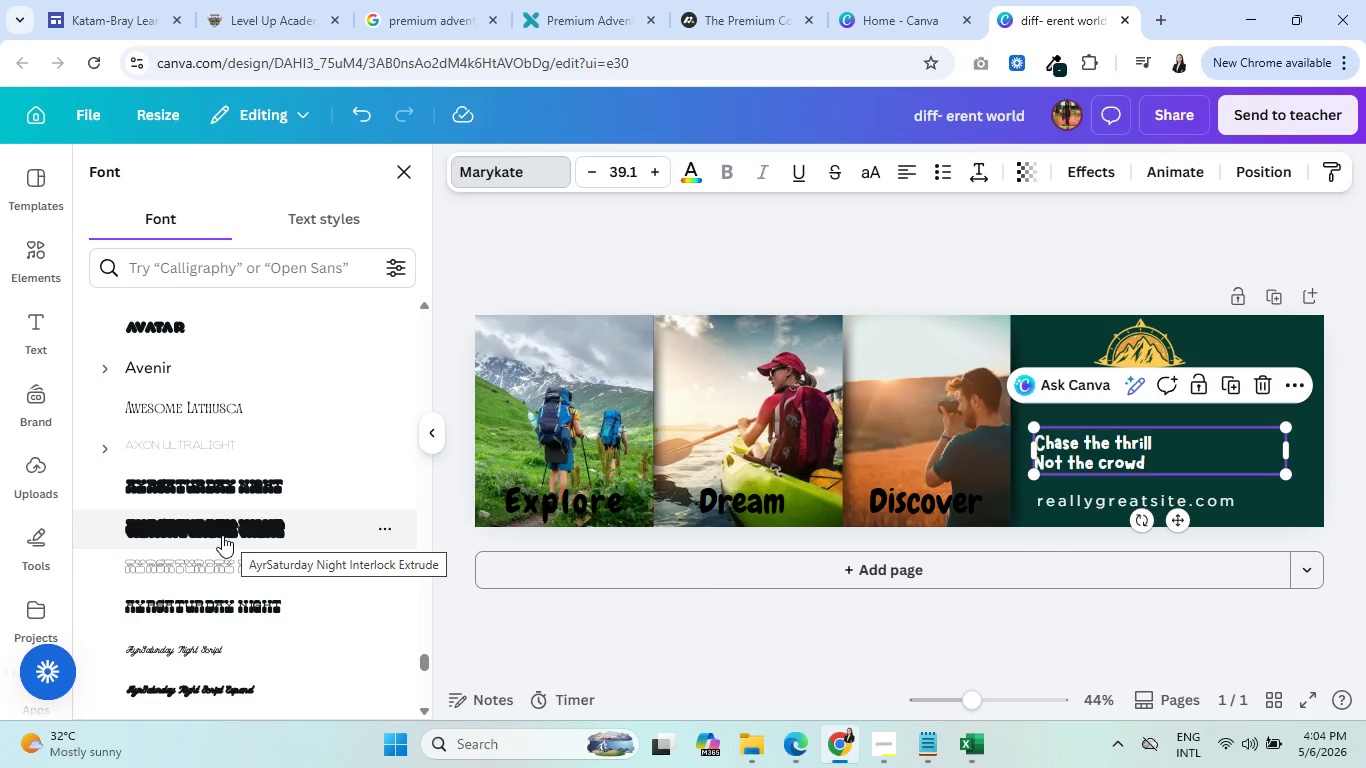 
wait(17.83)
 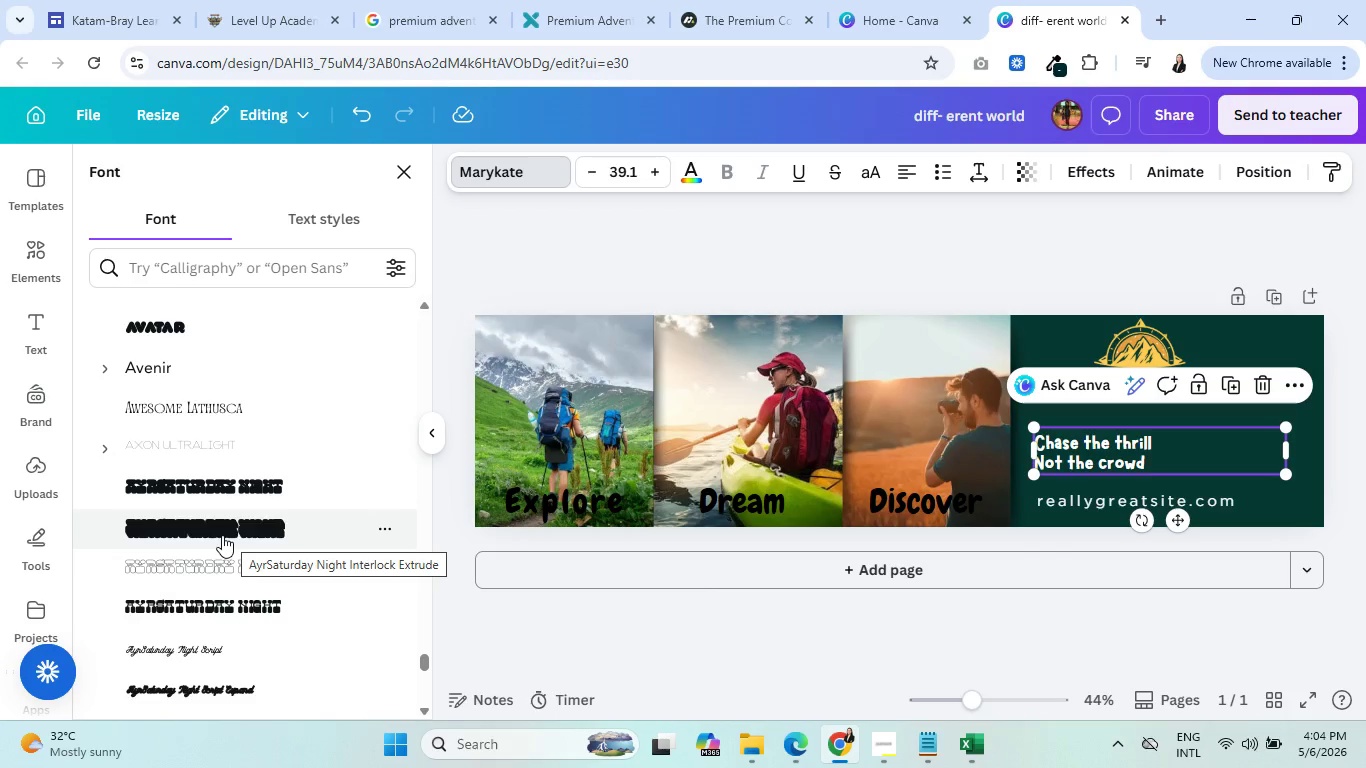 
scroll: coordinate [217, 510], scroll_direction: down, amount: 6.0
 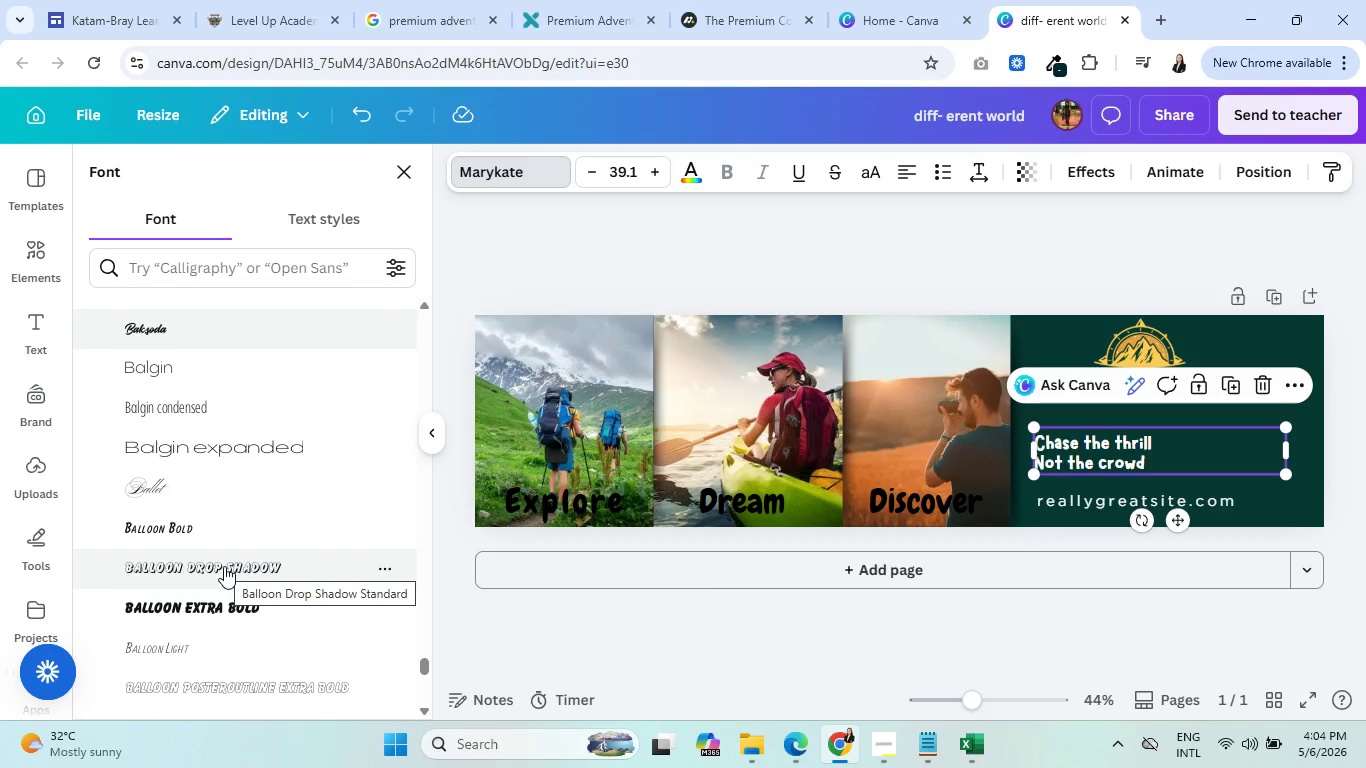 
left_click([224, 566])
 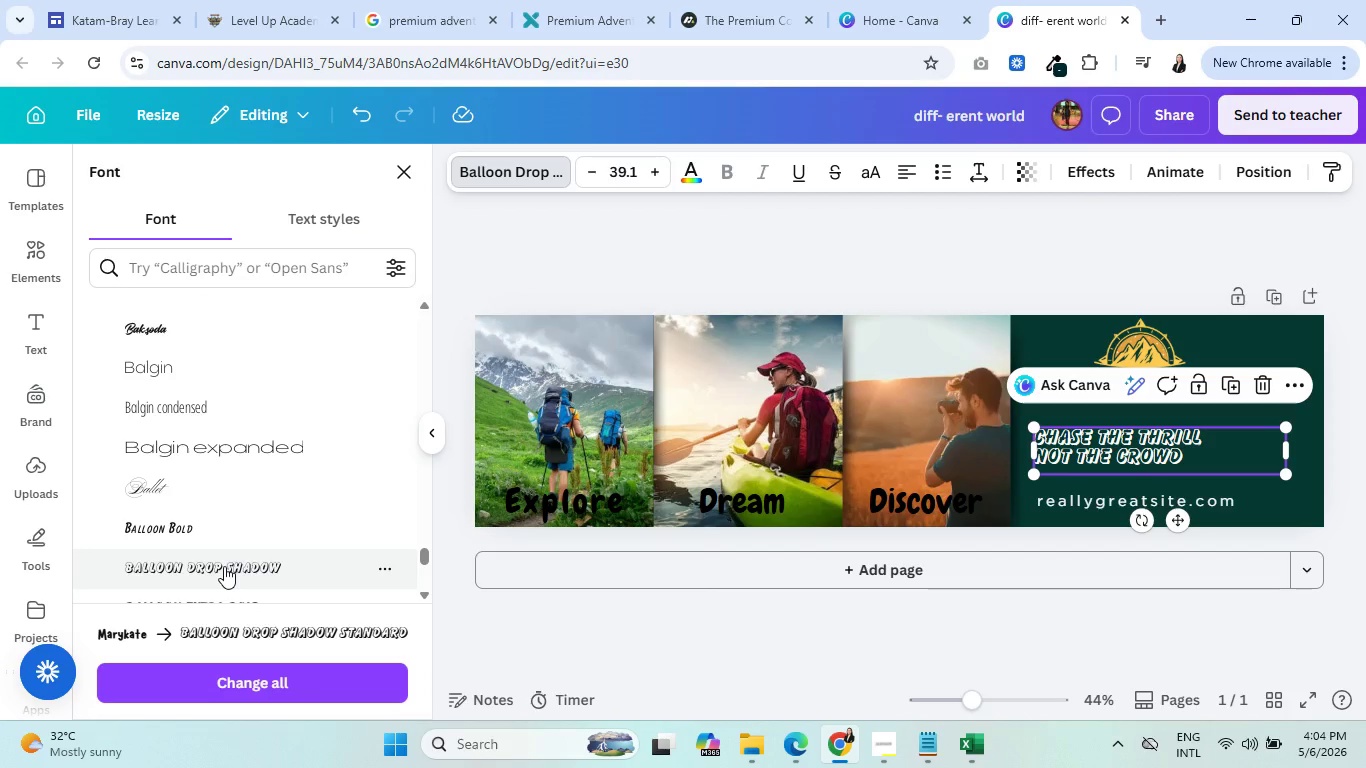 
wait(5.81)
 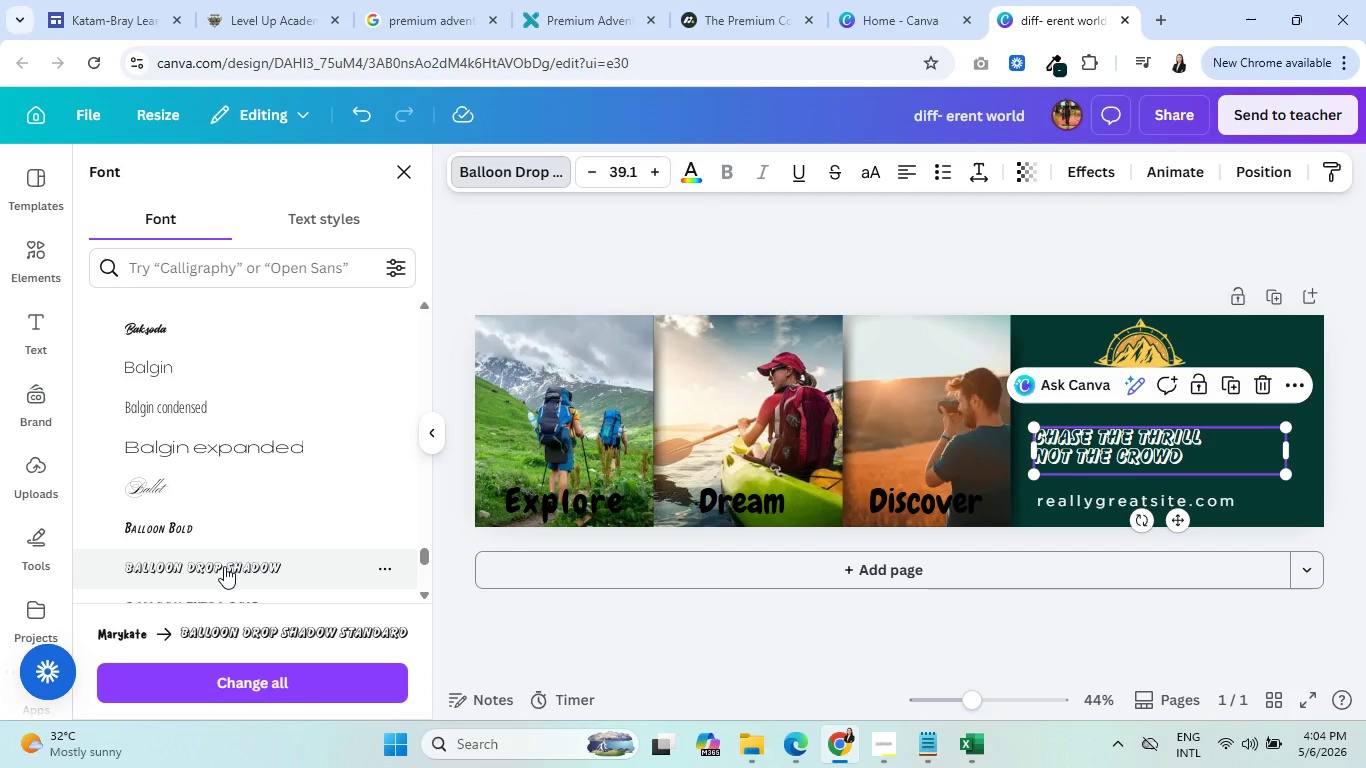 
left_click([585, 494])
 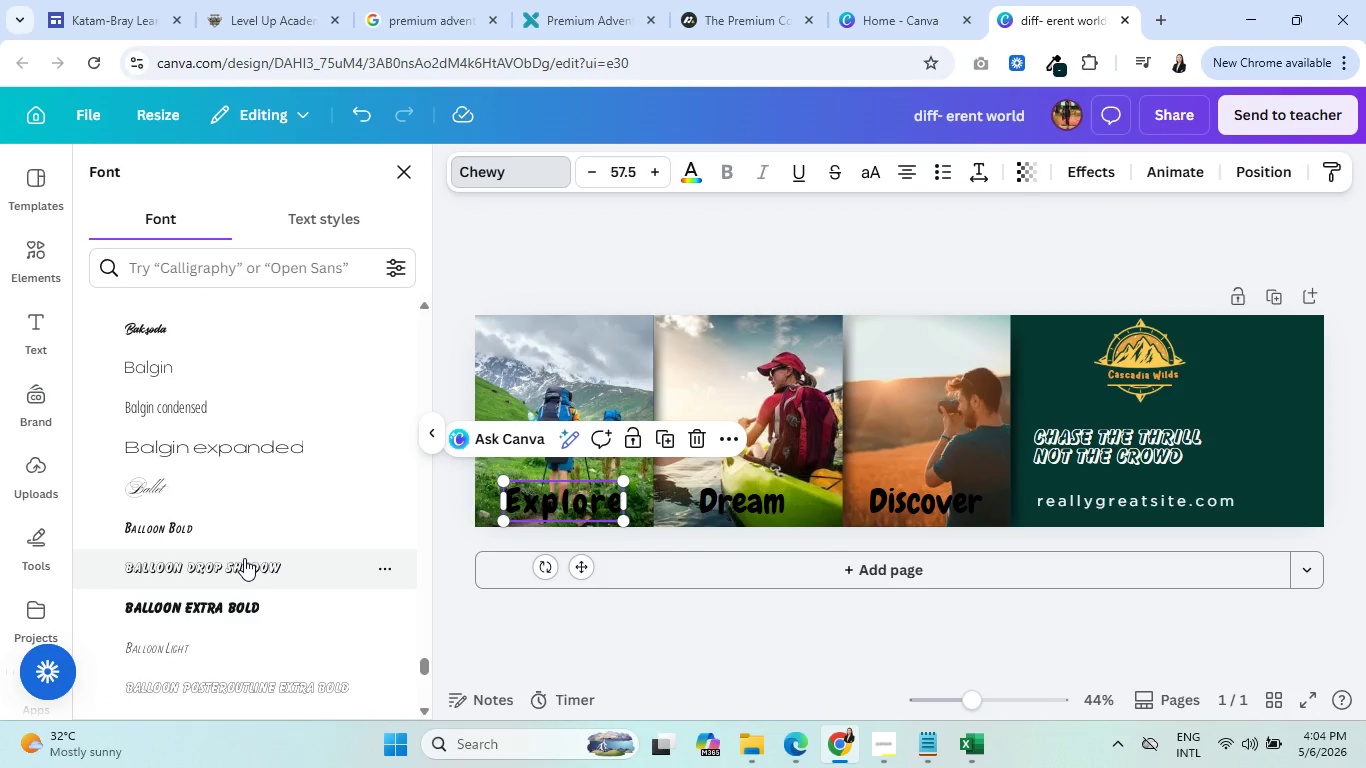 
left_click([244, 558])
 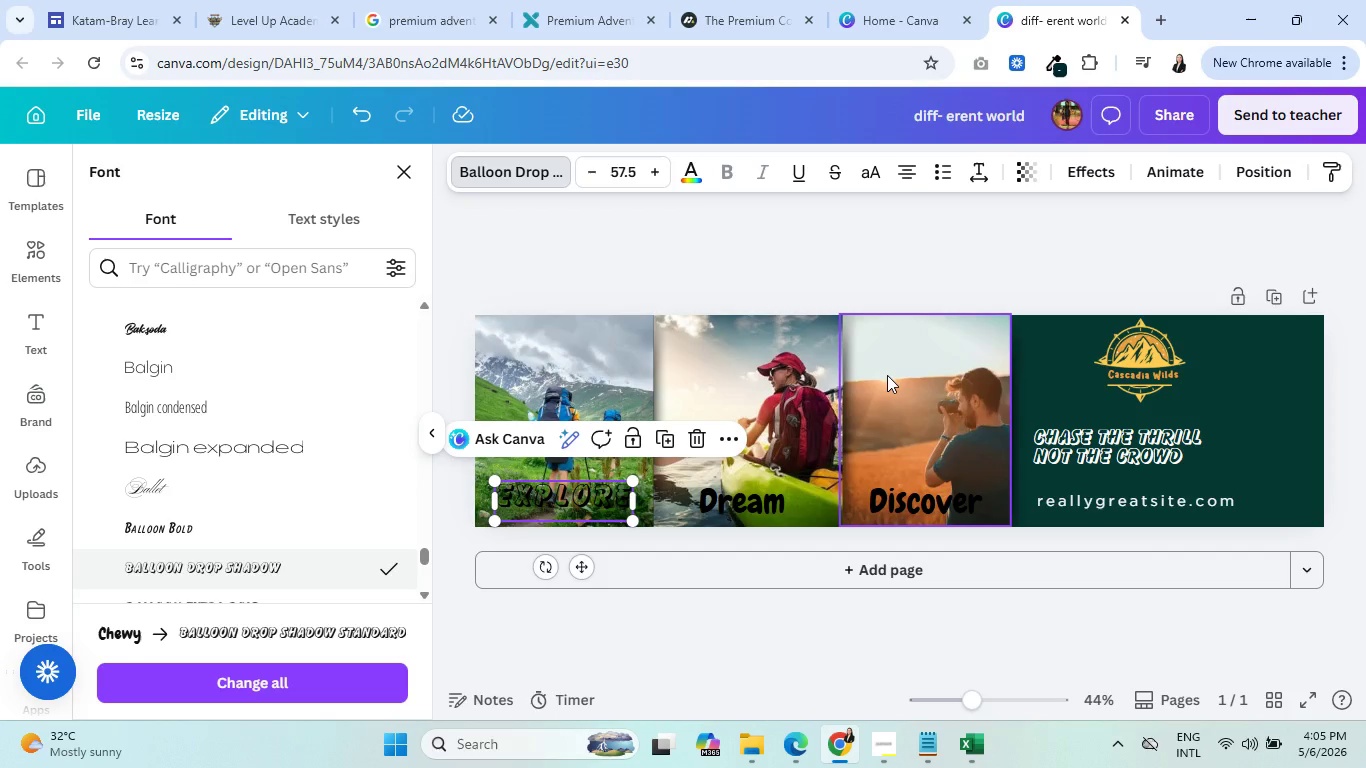 
wait(78.19)
 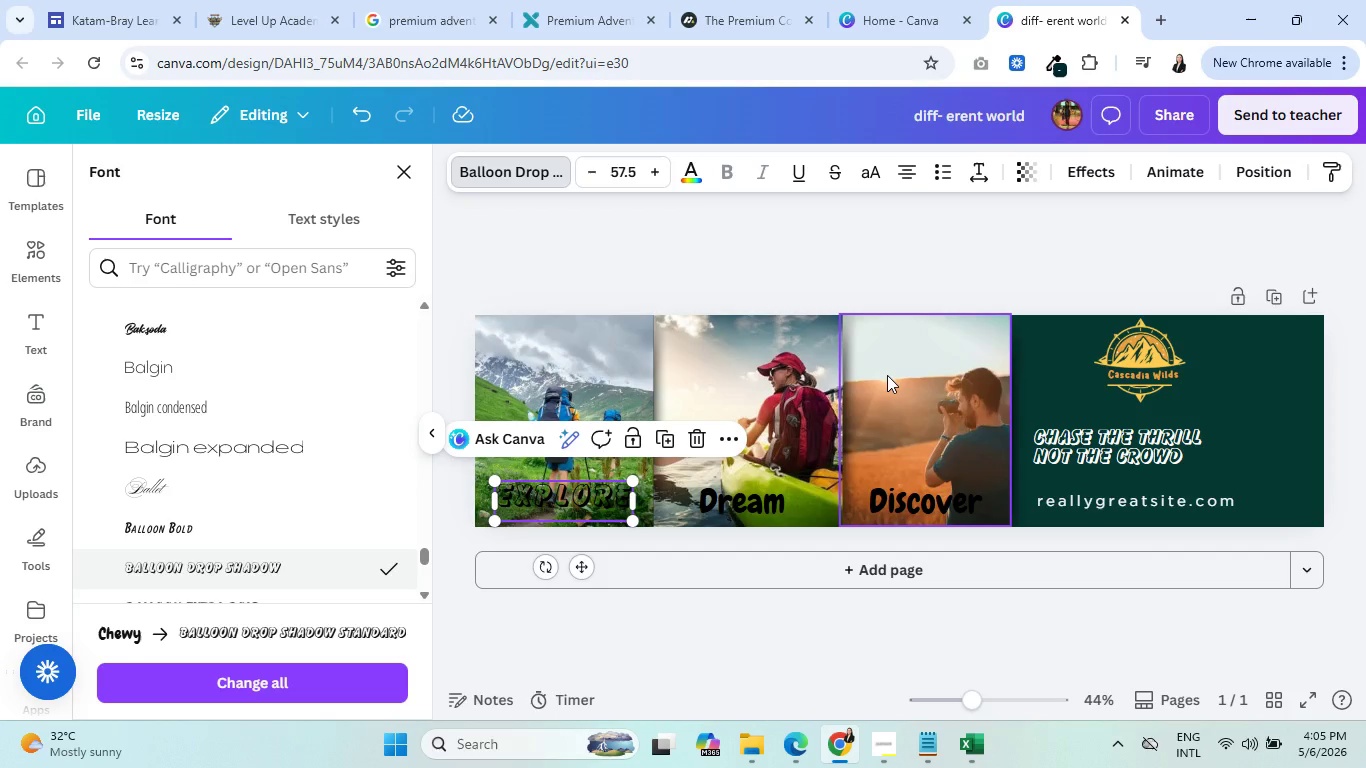 
left_click([684, 178])
 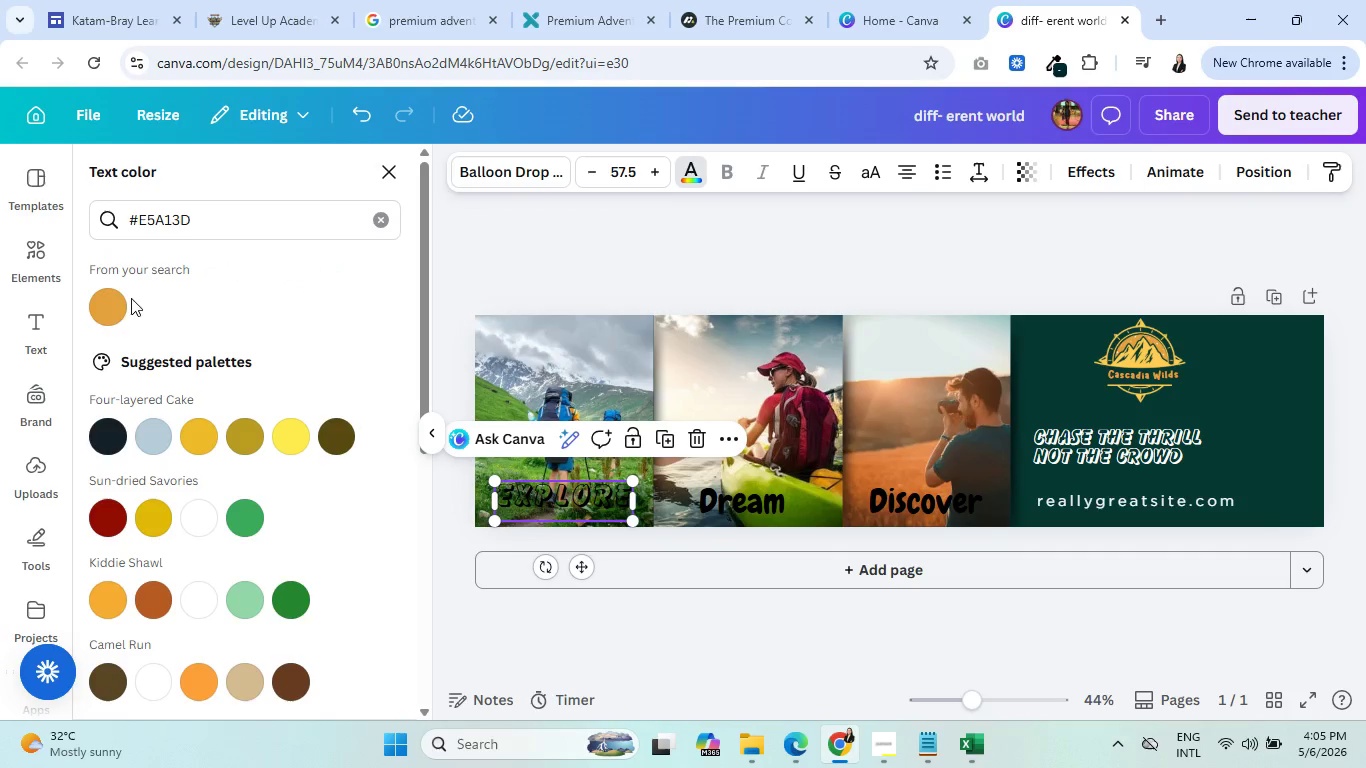 
left_click([108, 309])
 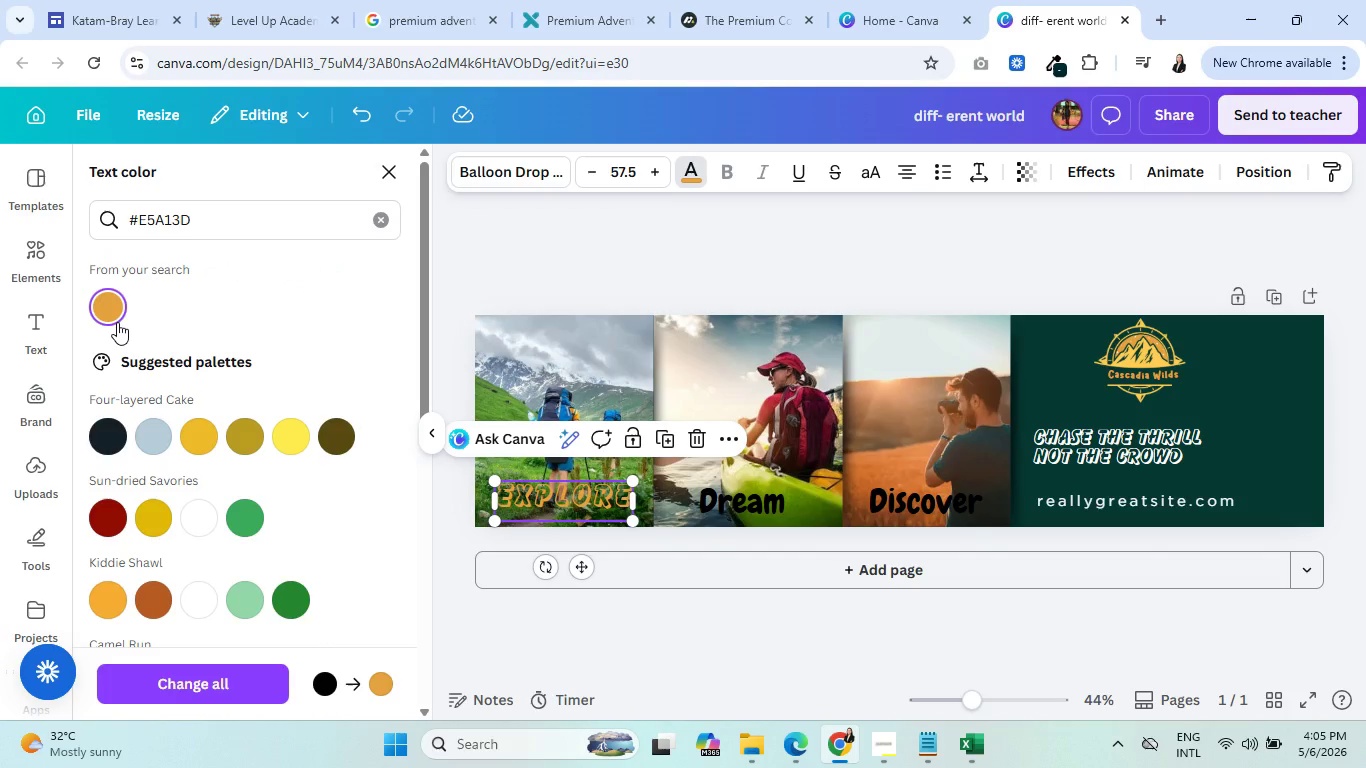 
wait(9.42)
 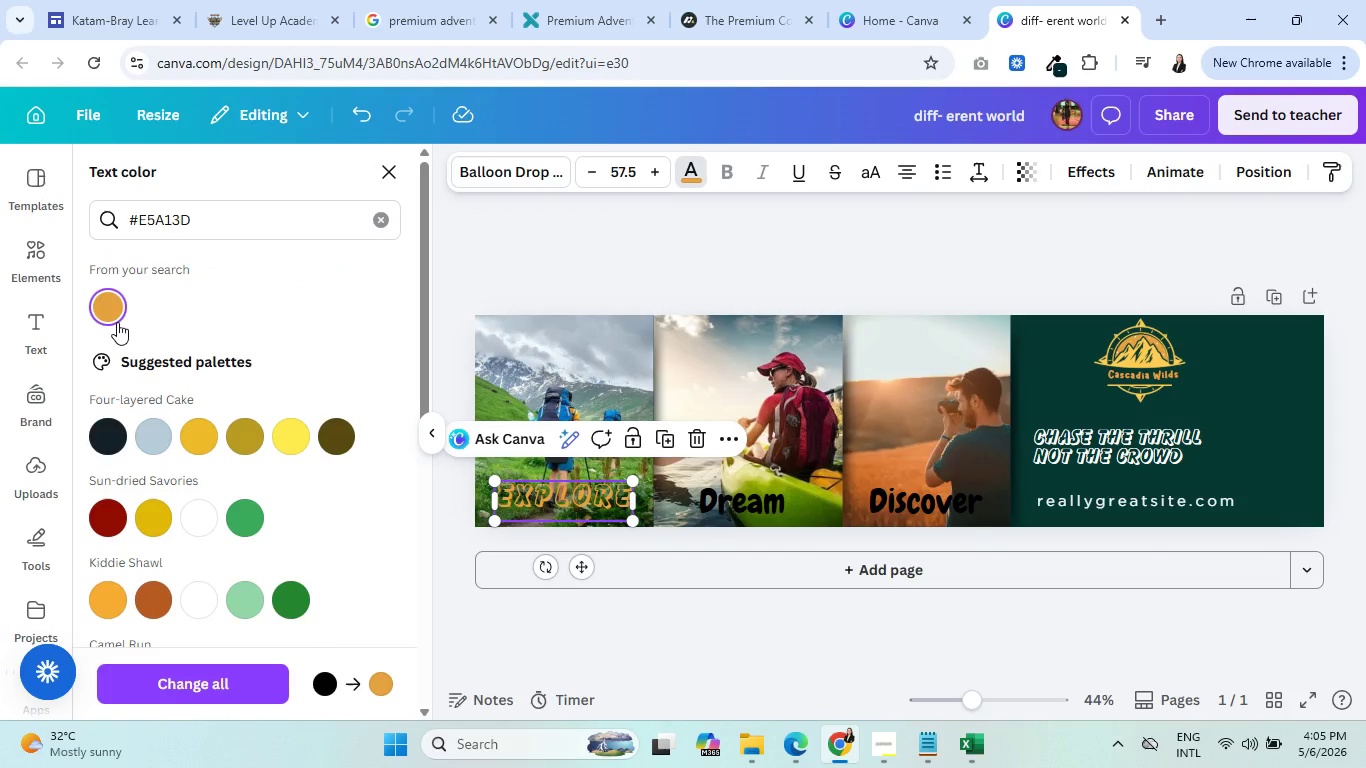 
left_click([749, 501])
 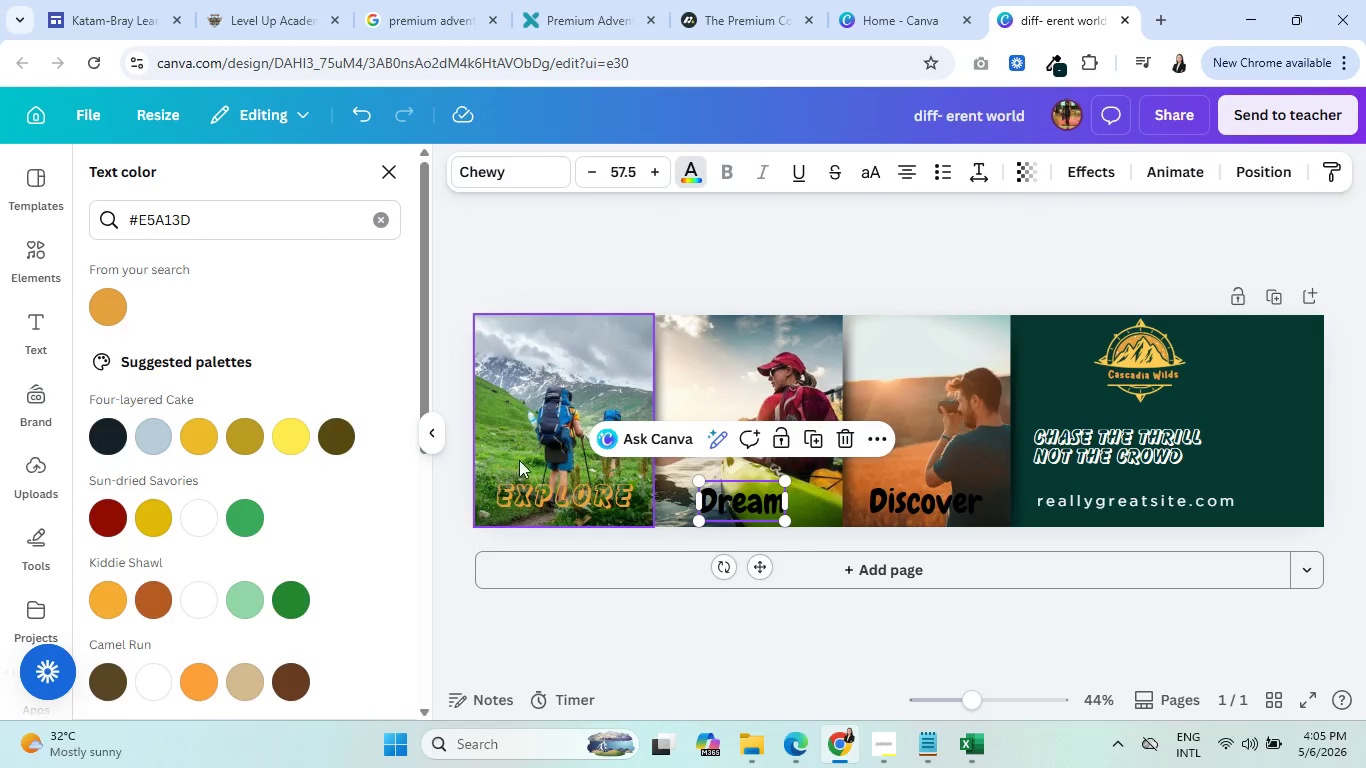 
left_click([527, 486])
 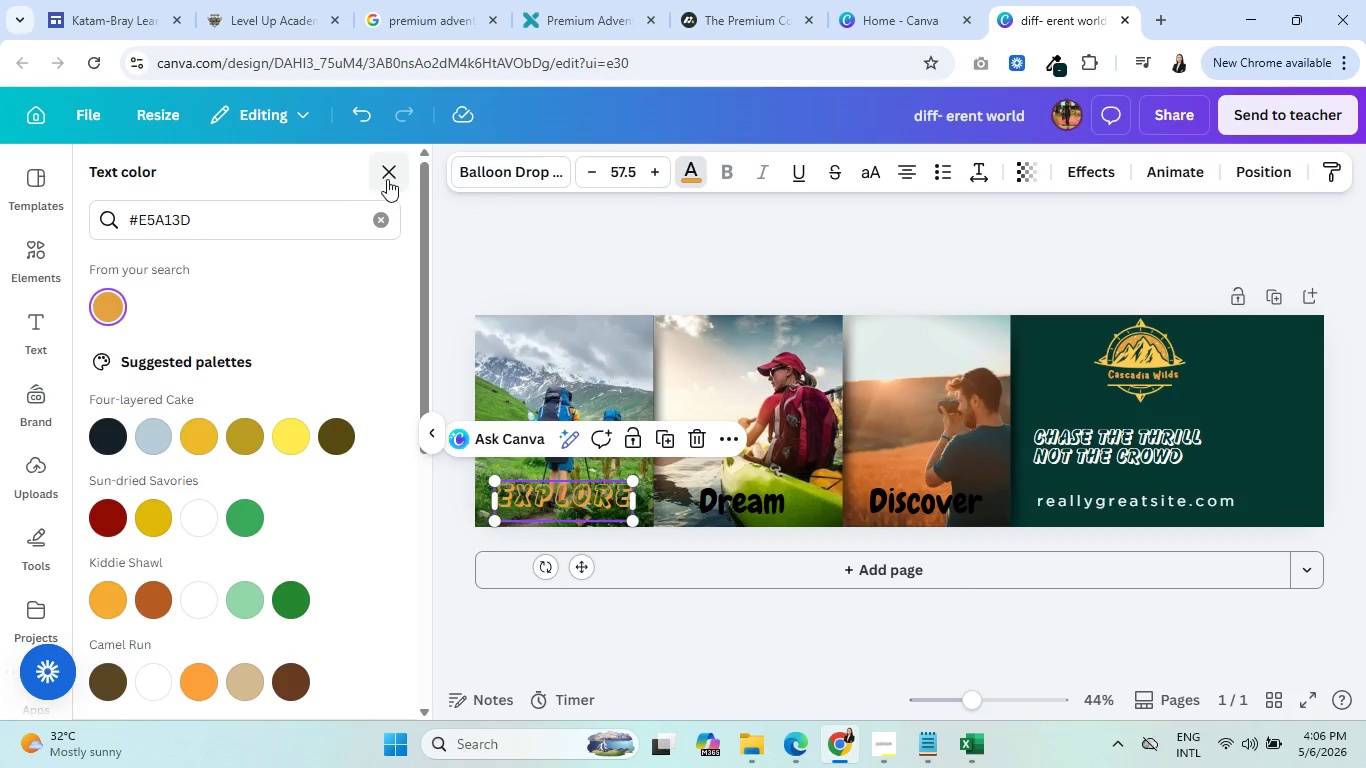 
left_click([388, 177])
 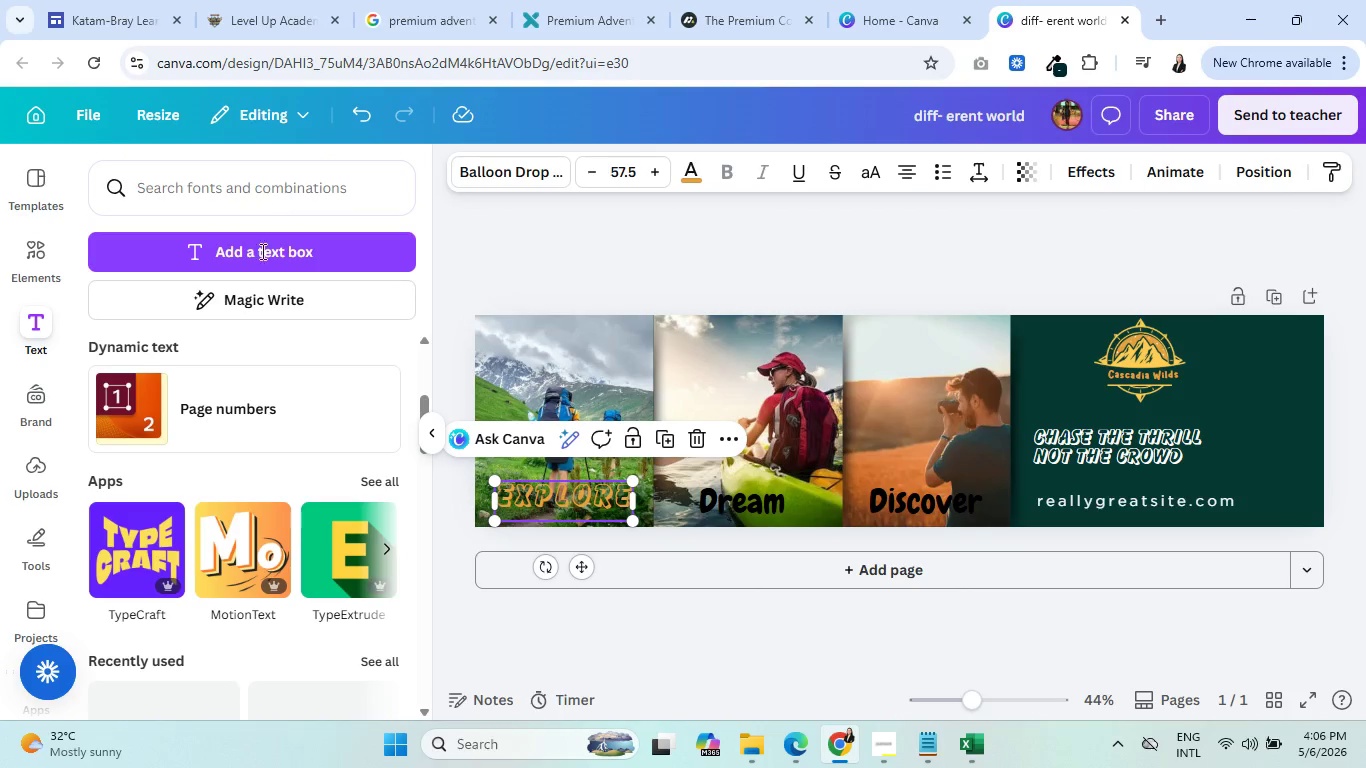 
mouse_move([665, 169])
 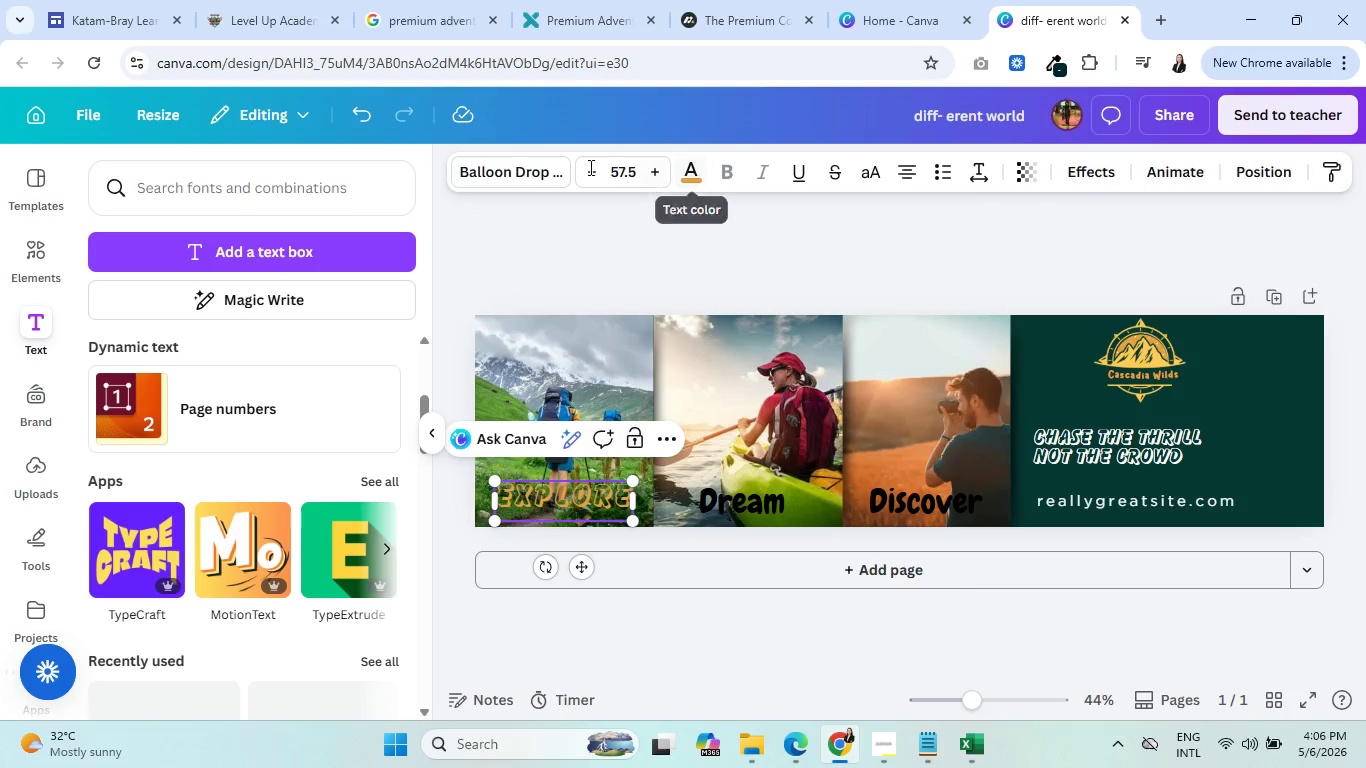 
left_click([503, 157])
 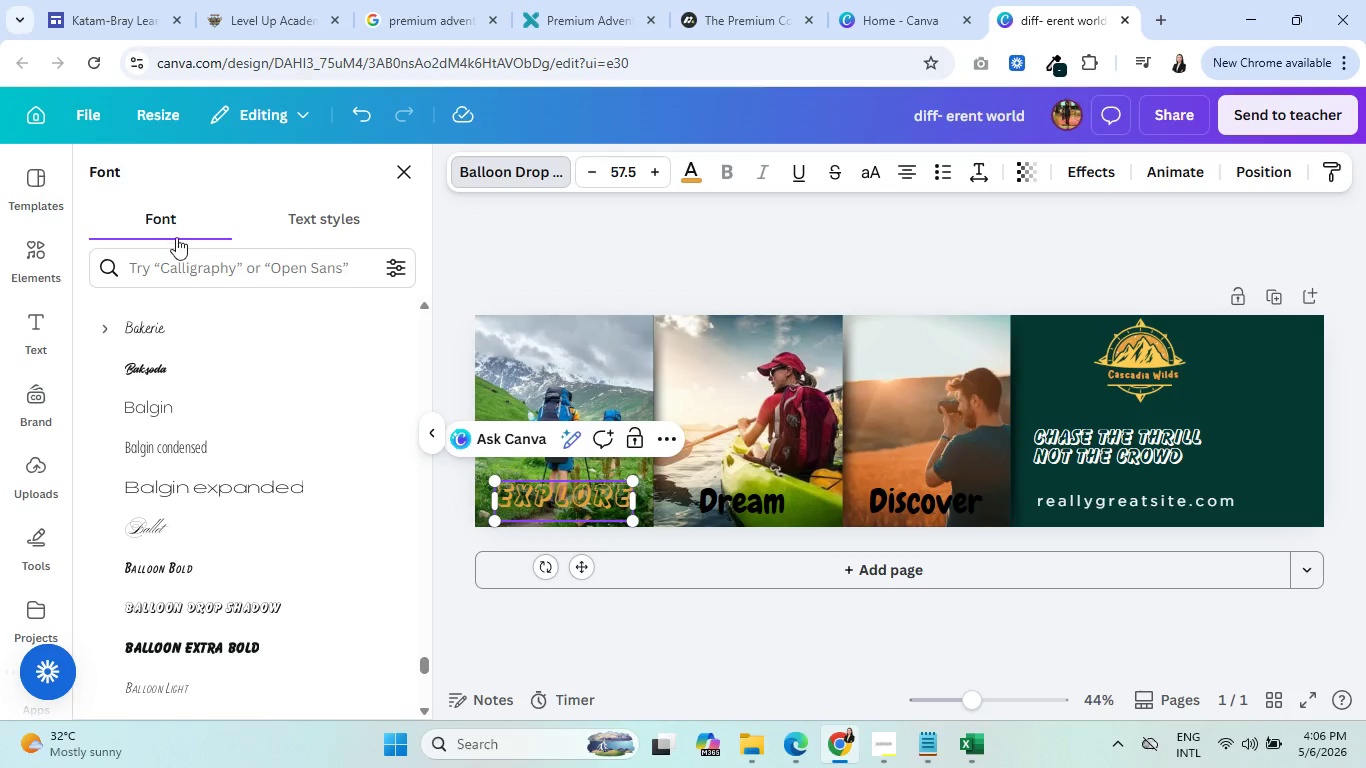 
left_click([188, 265])
 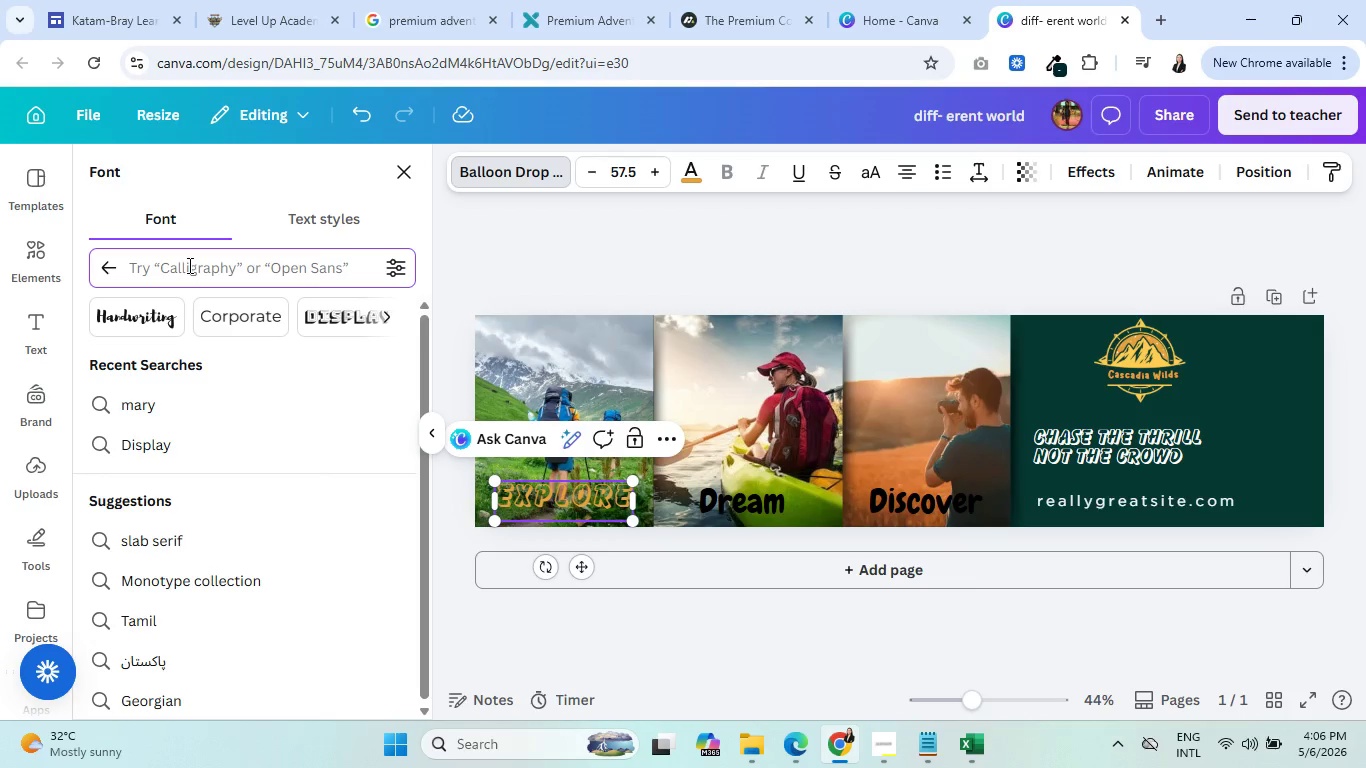 
type(chew)
 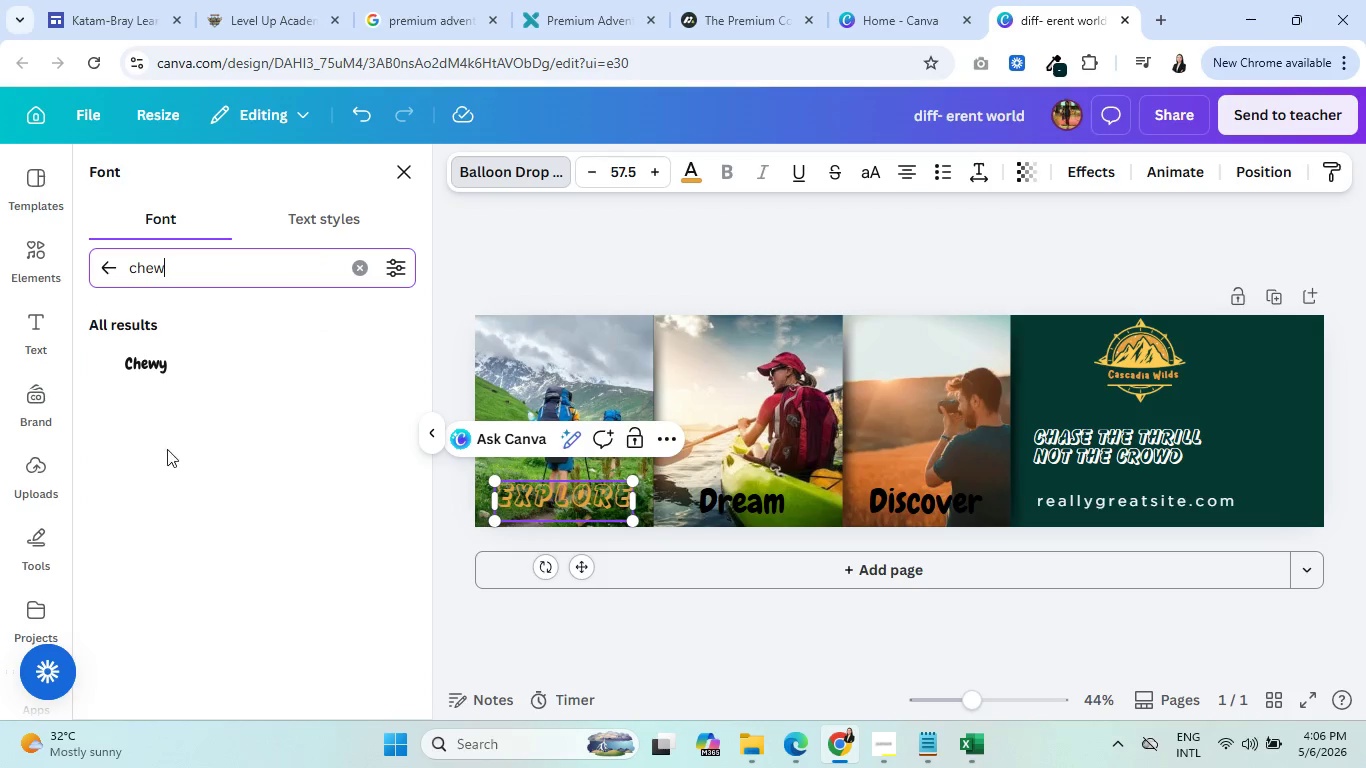 
left_click([159, 364])
 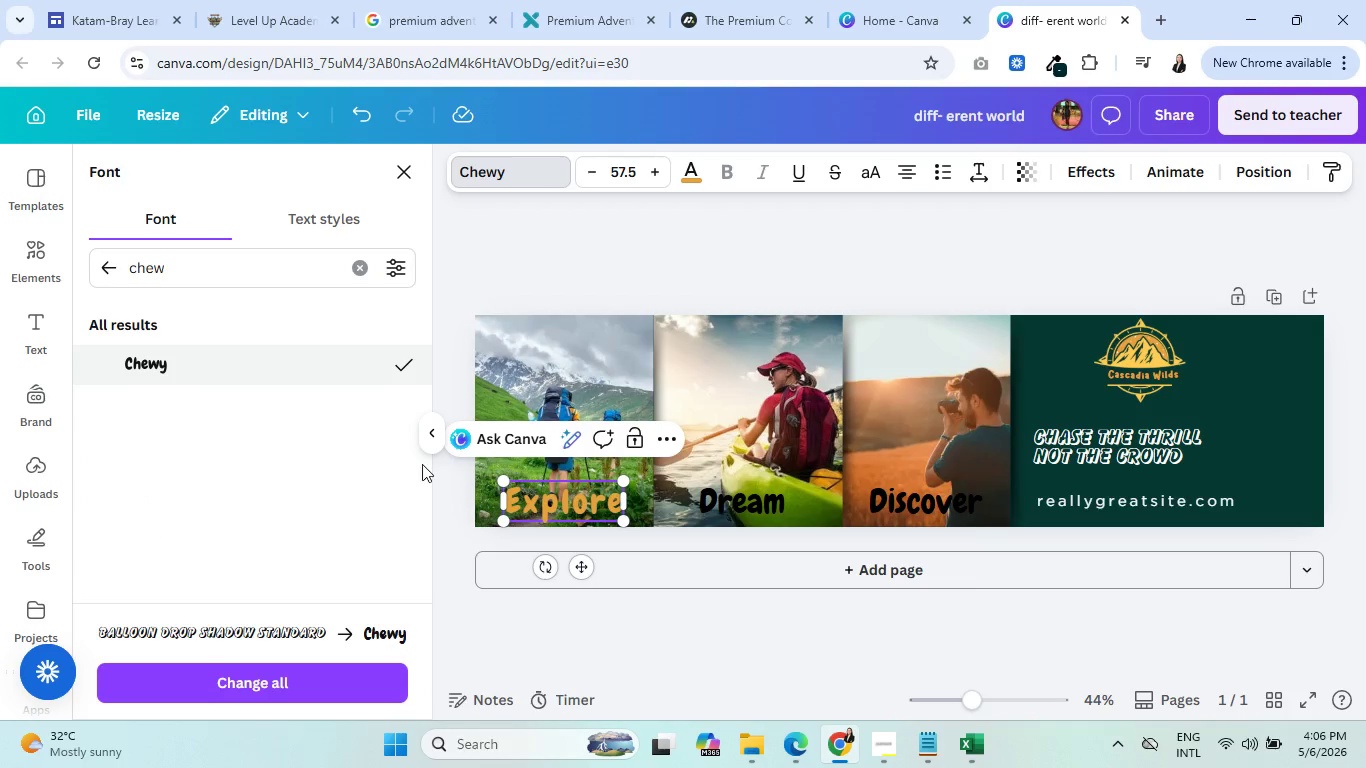 
left_click([689, 175])
 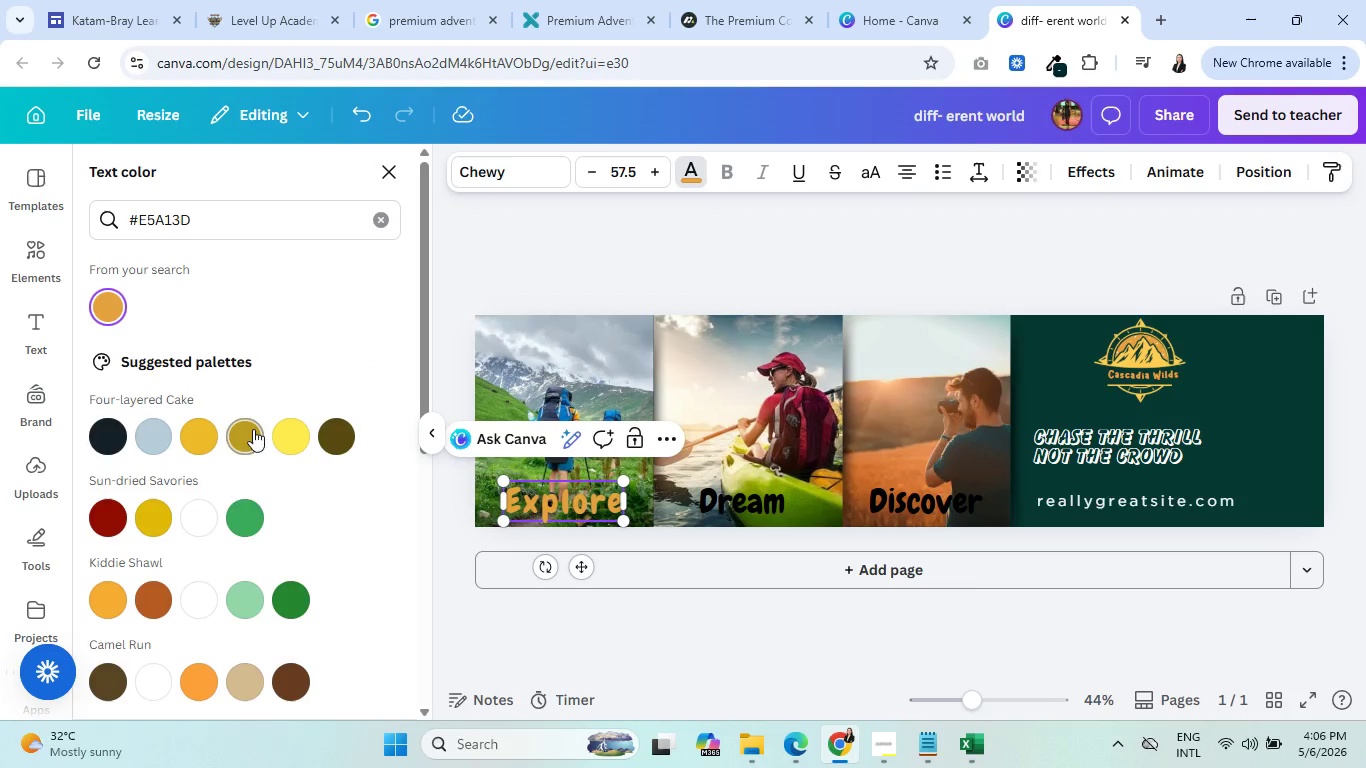 
left_click([283, 431])
 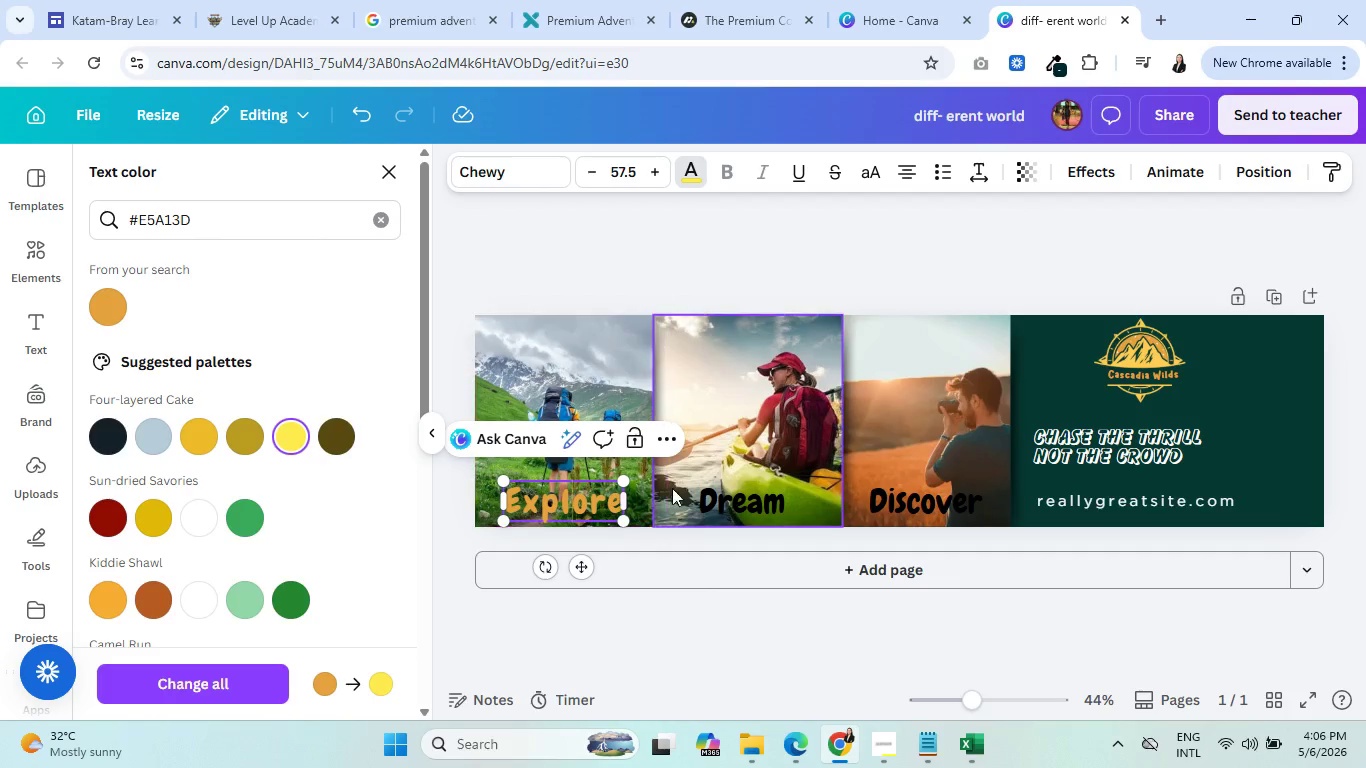 
left_click([734, 509])
 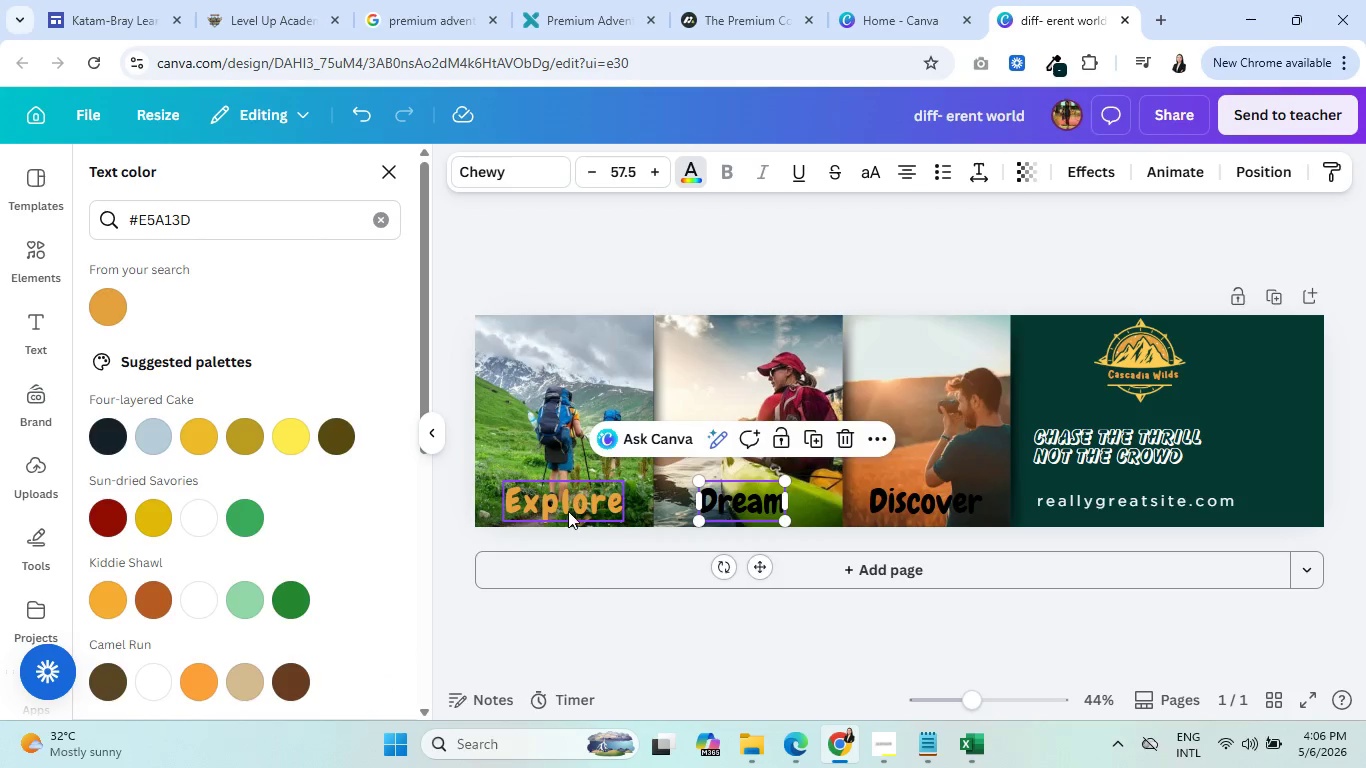 
left_click([568, 509])
 